 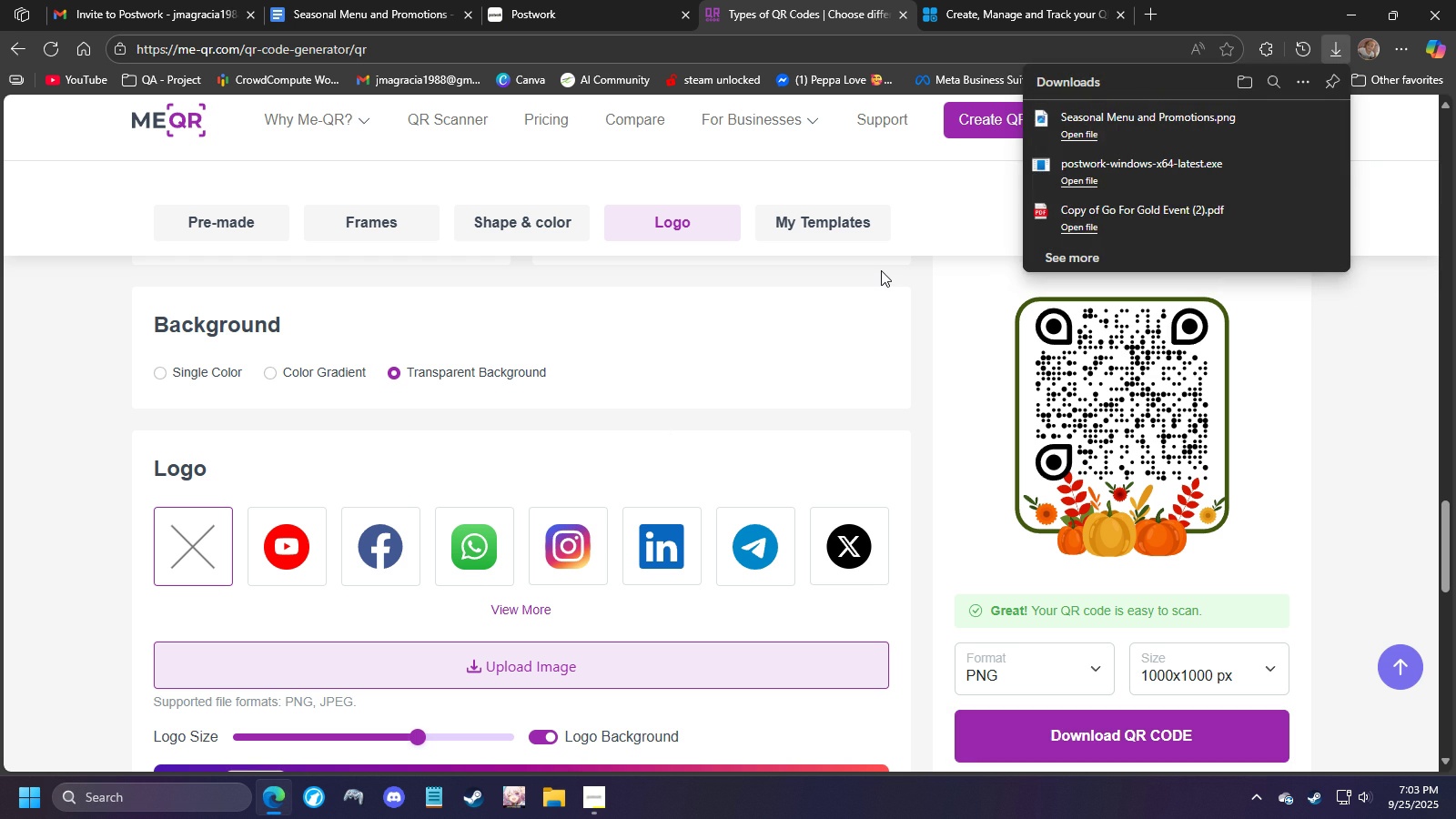 
left_click([1296, 114])
 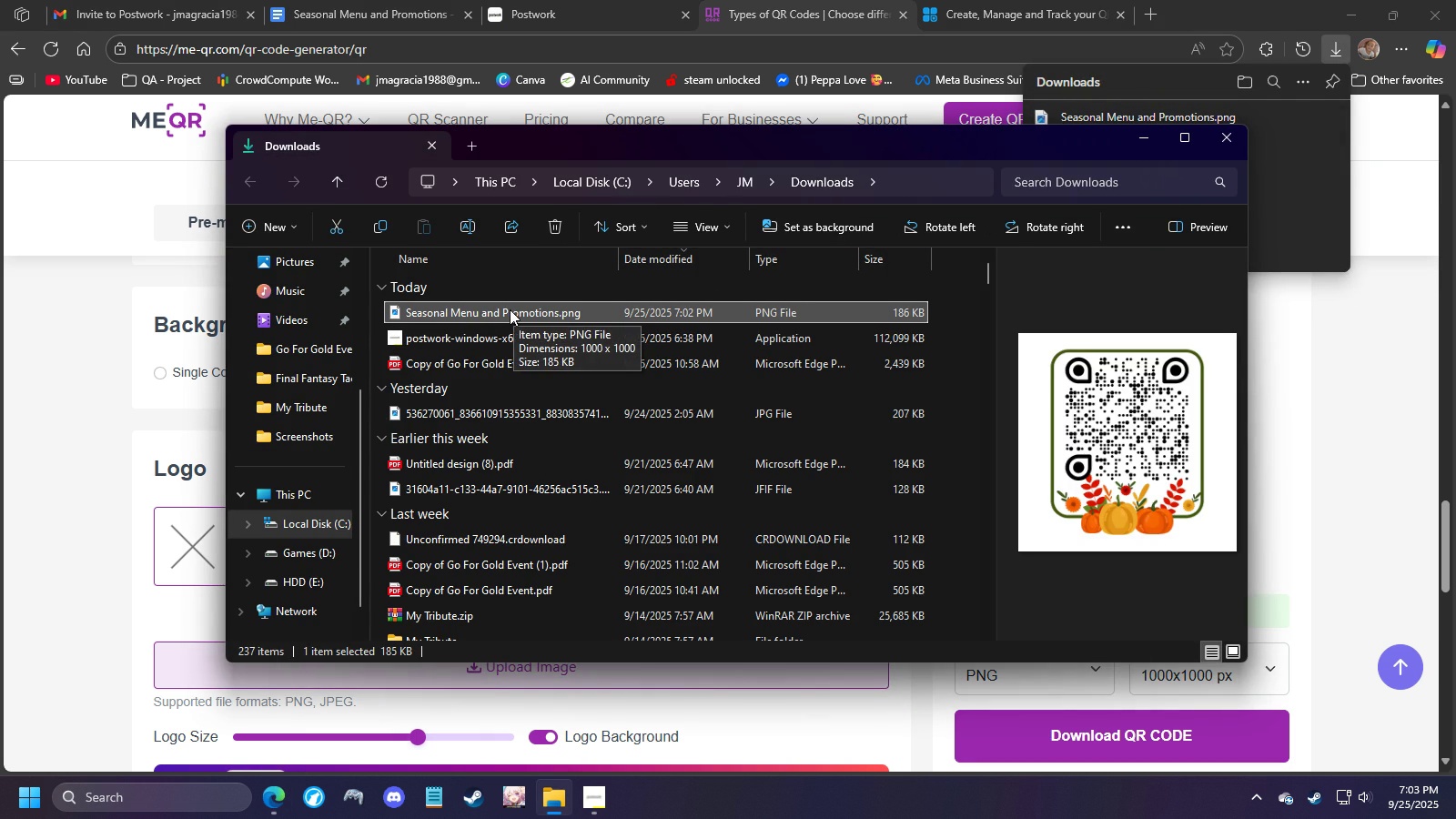 
wait(5.66)
 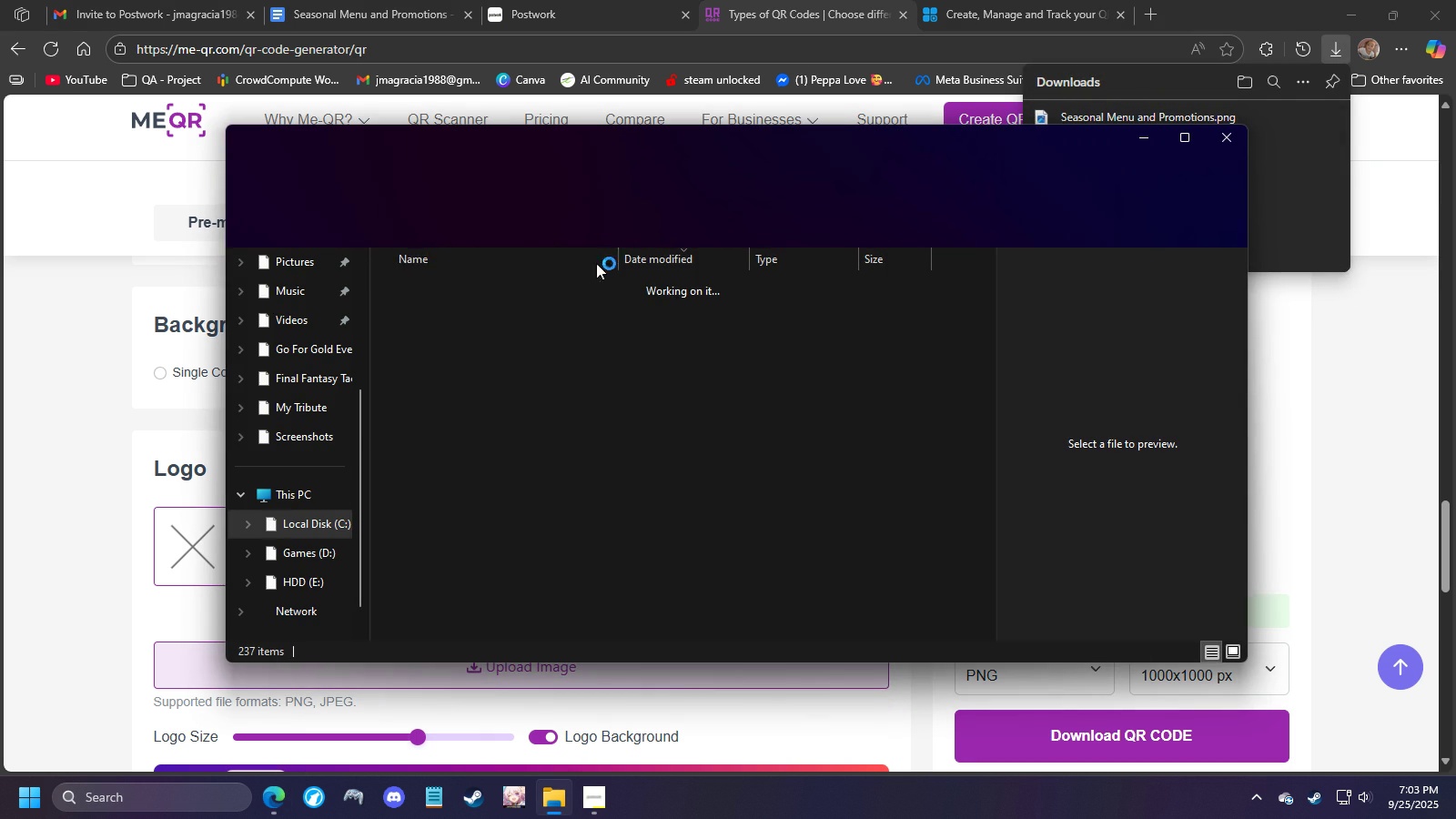 
double_click([497, 308])
 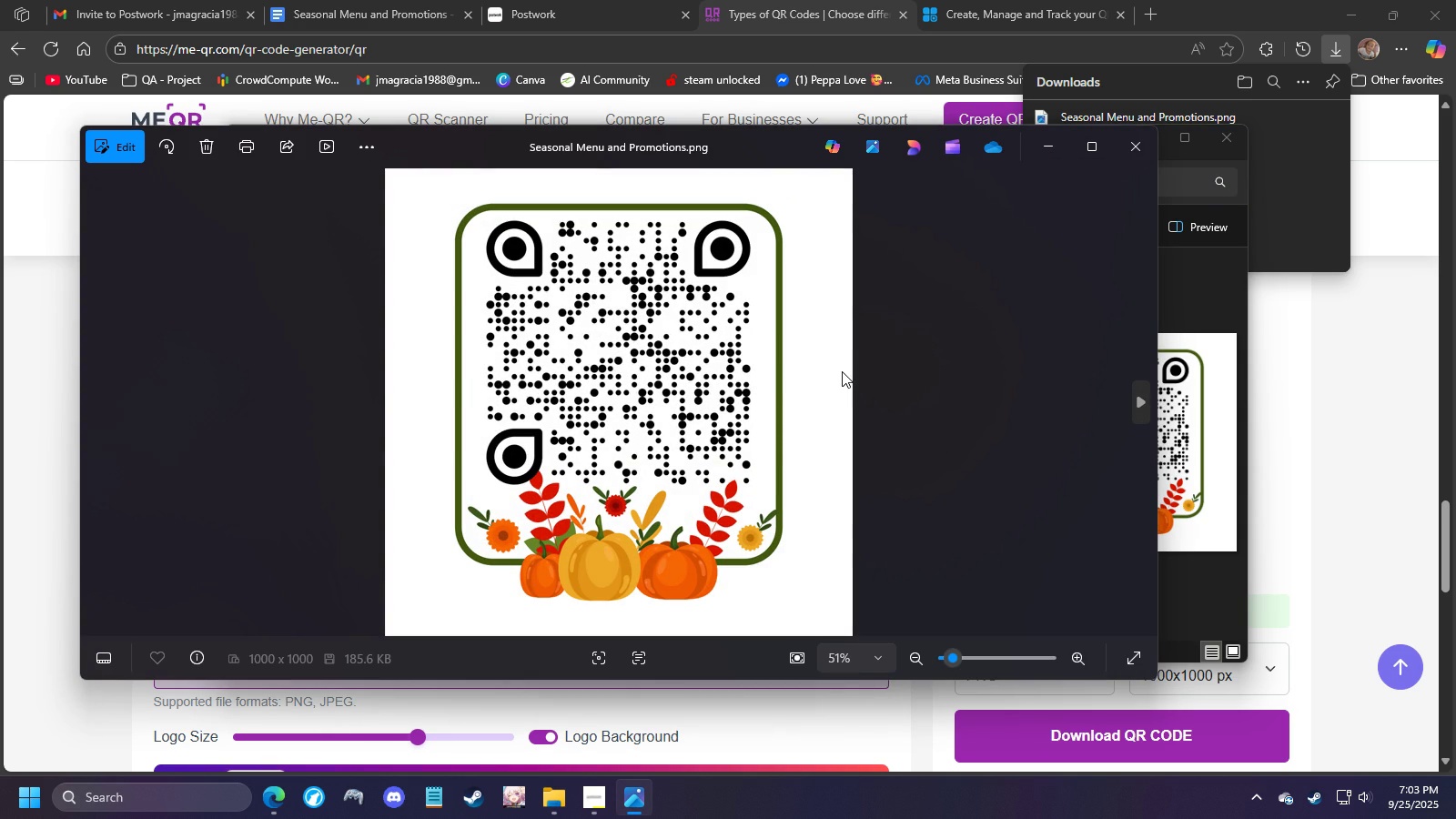 
wait(10.08)
 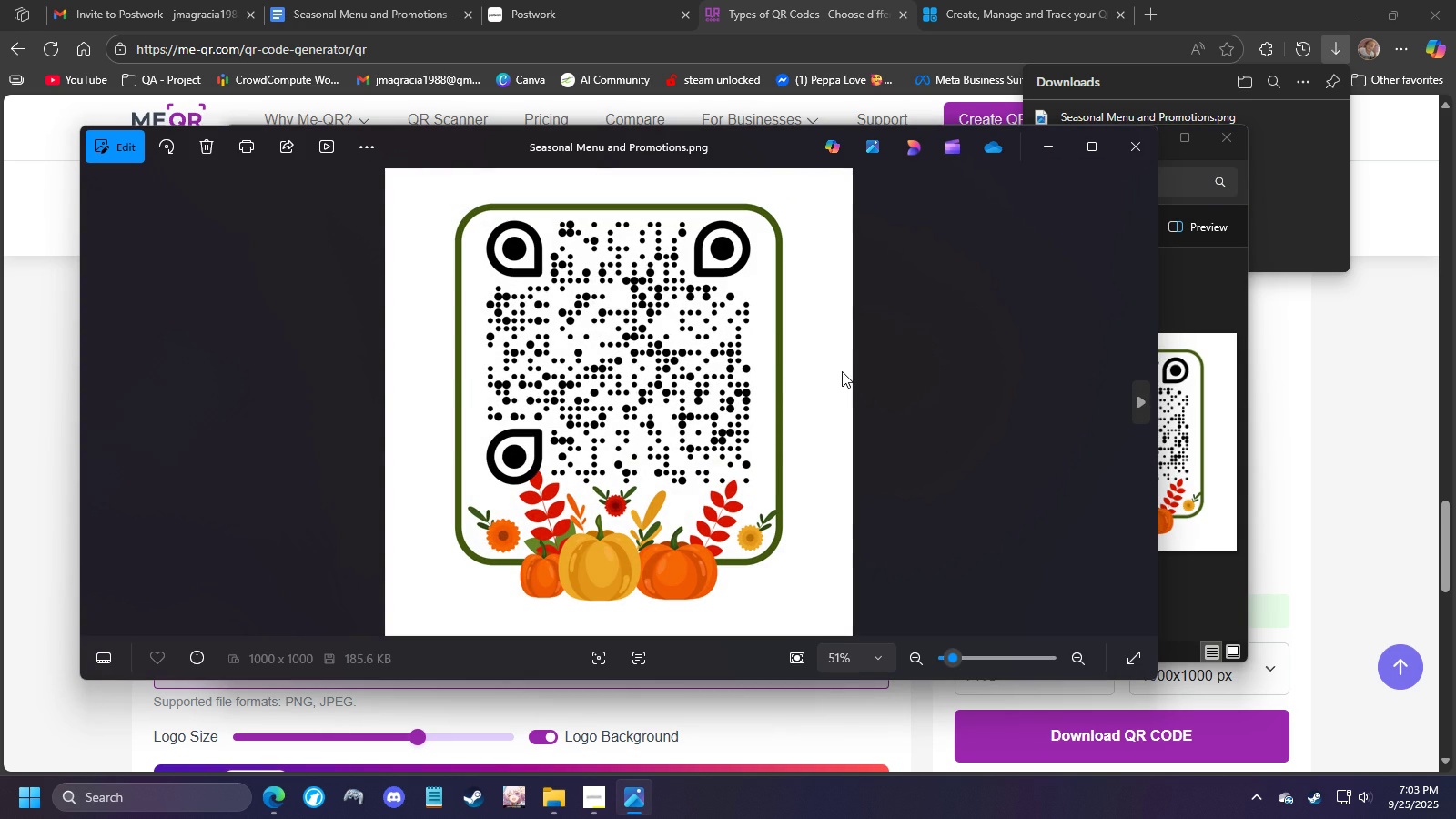 
left_click([1139, 152])
 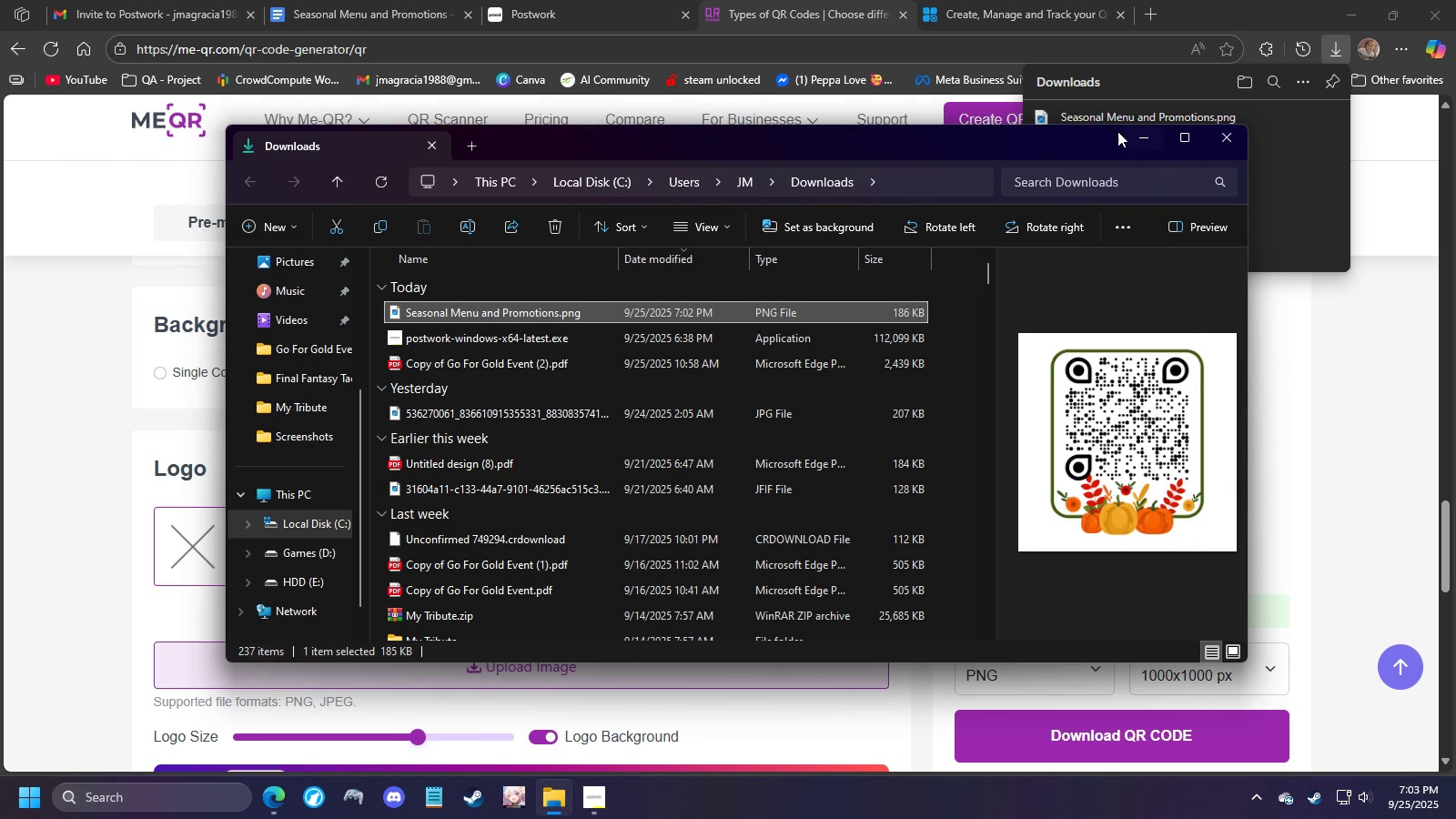 
left_click([1133, 136])
 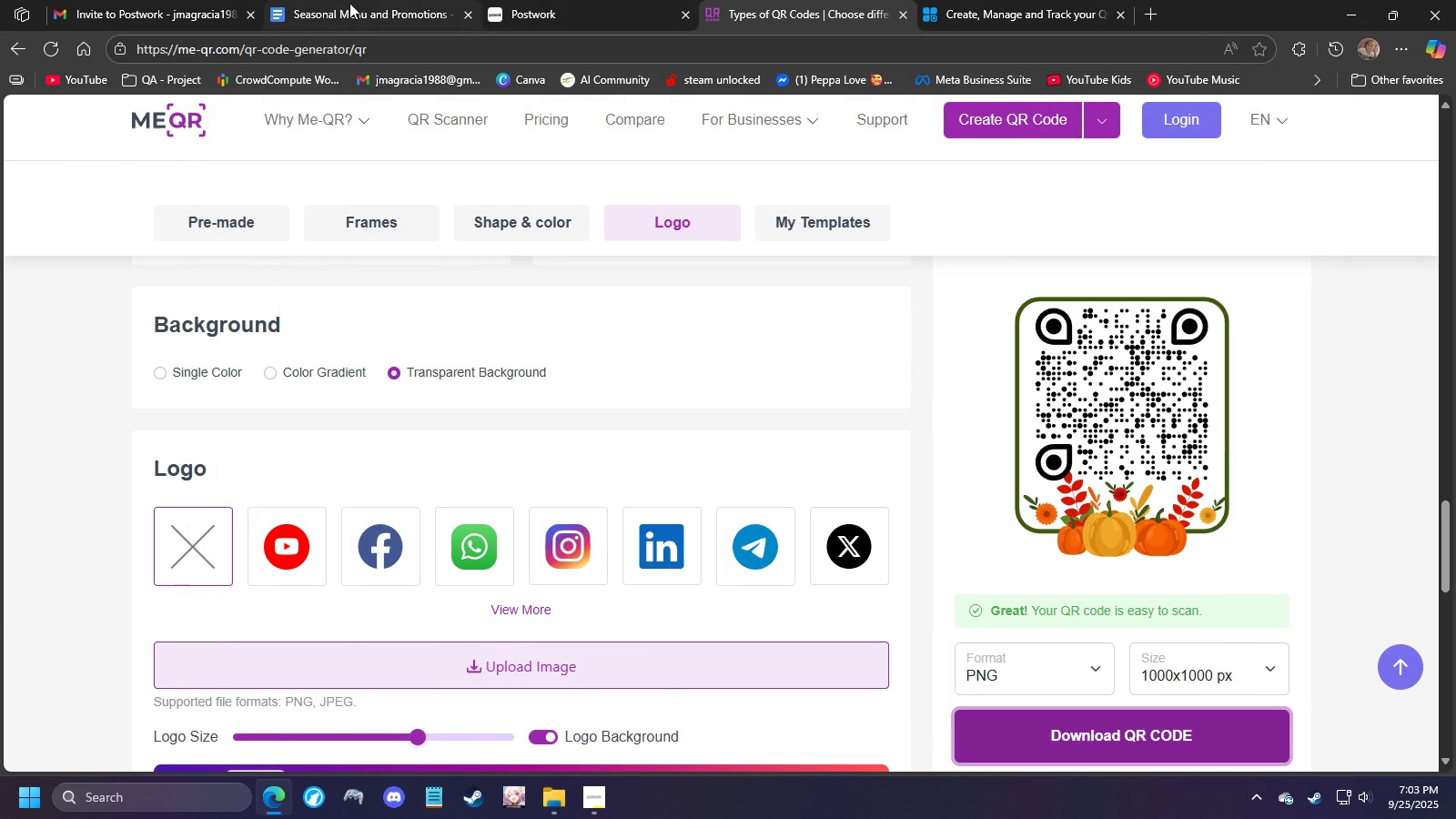 
left_click([361, 3])
 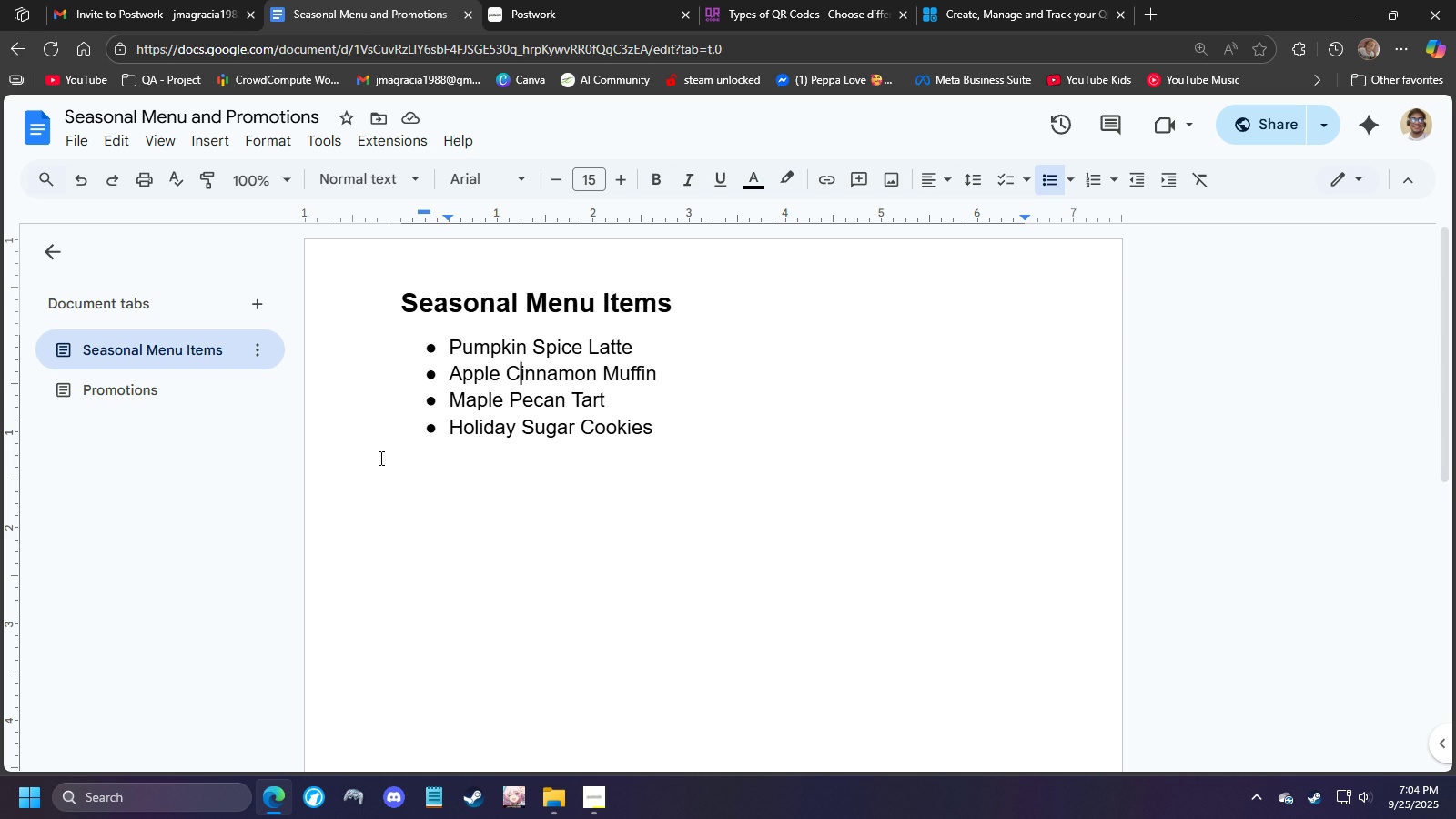 
left_click([385, 458])
 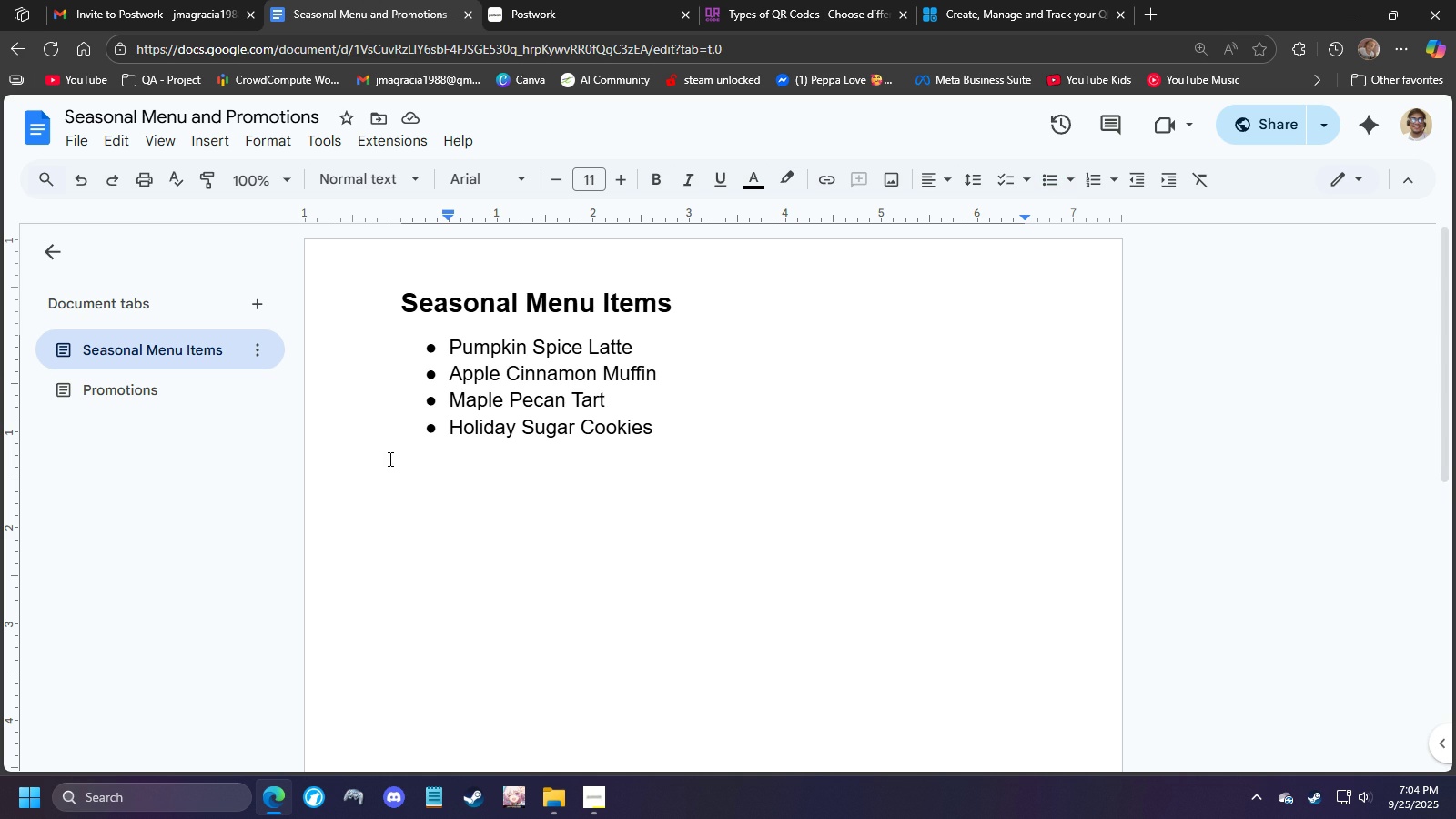 
scroll: coordinate [389, 459], scroll_direction: up, amount: 2.0
 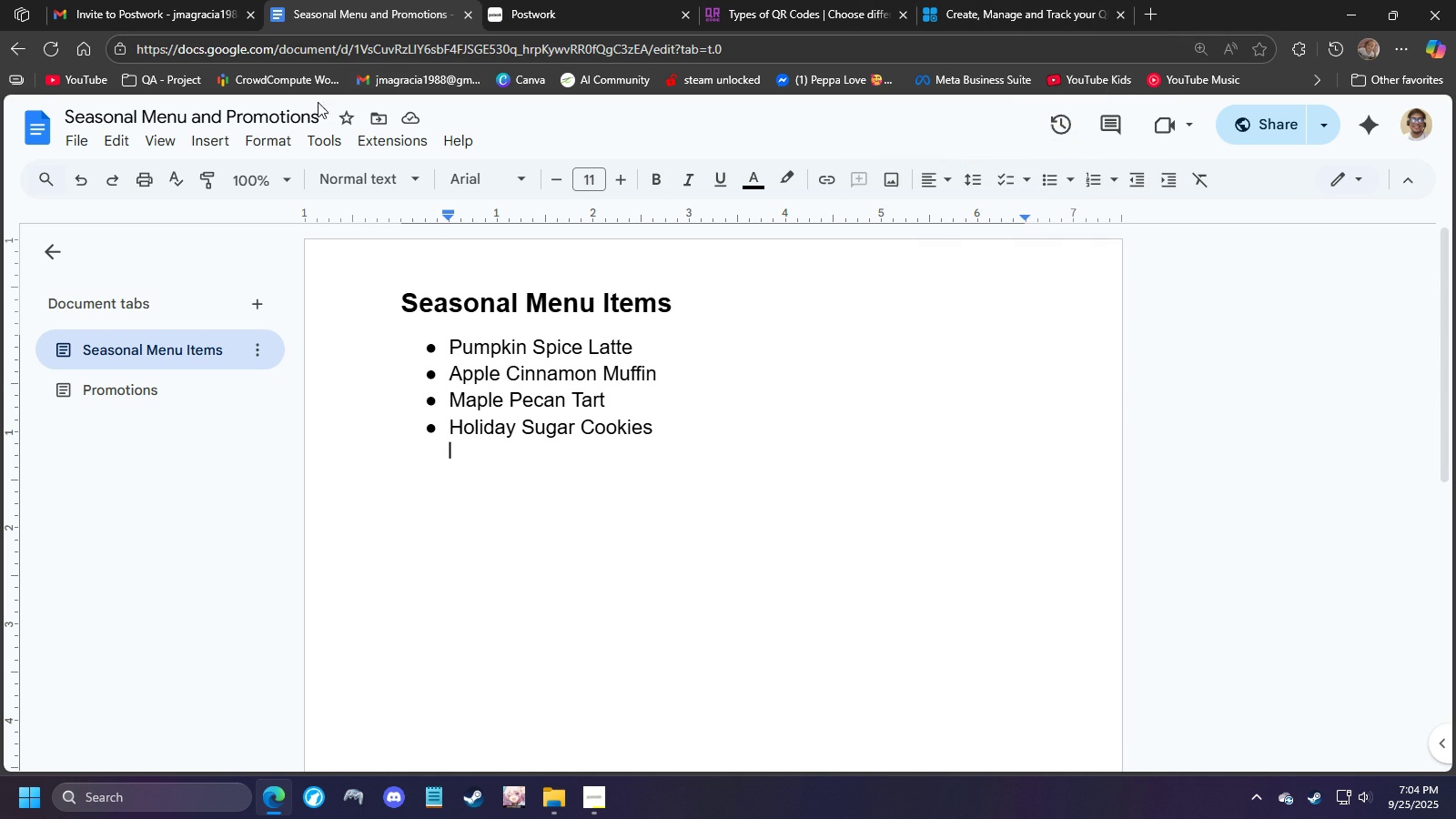 
wait(5.71)
 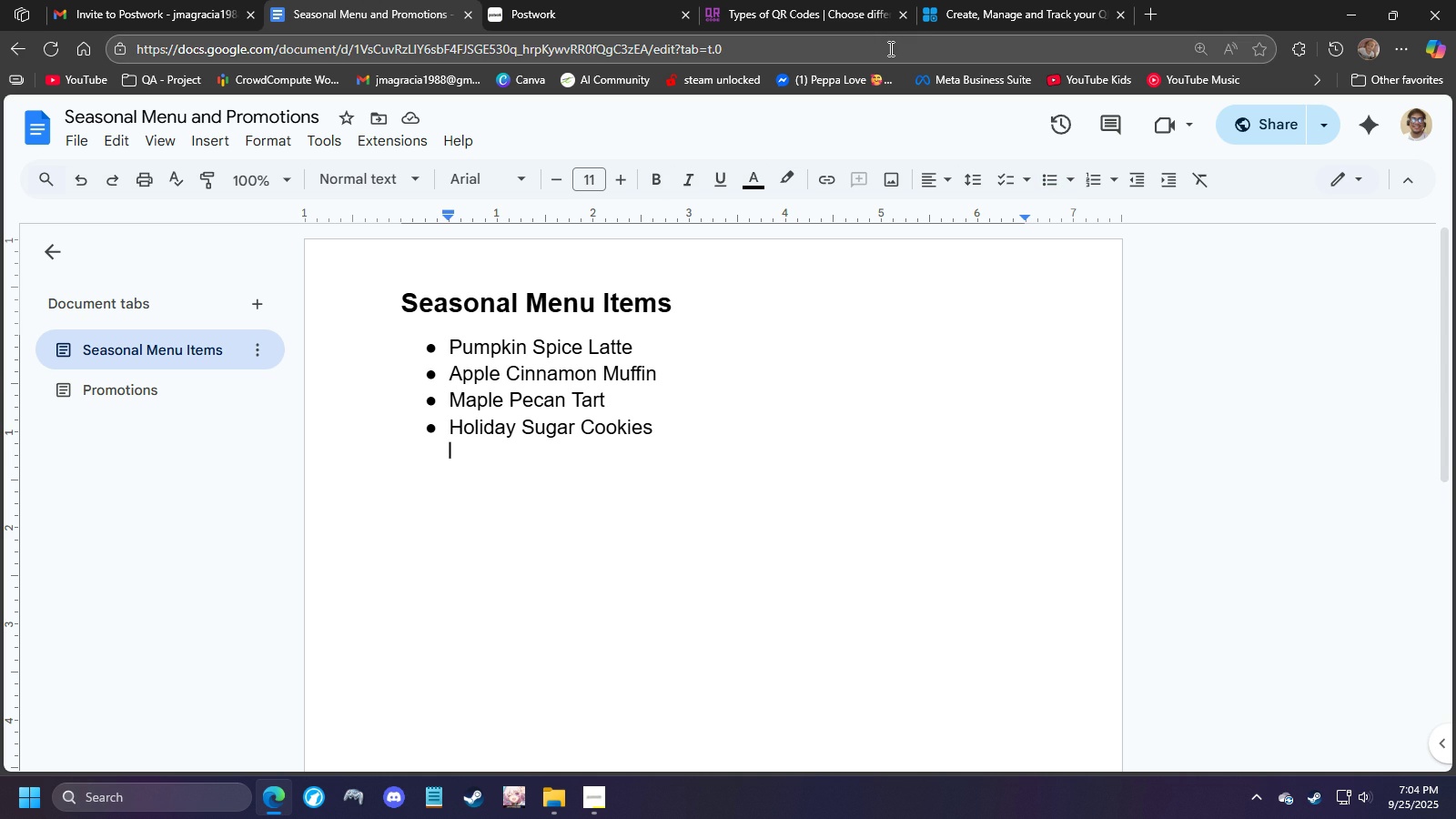 
left_click([219, 141])
 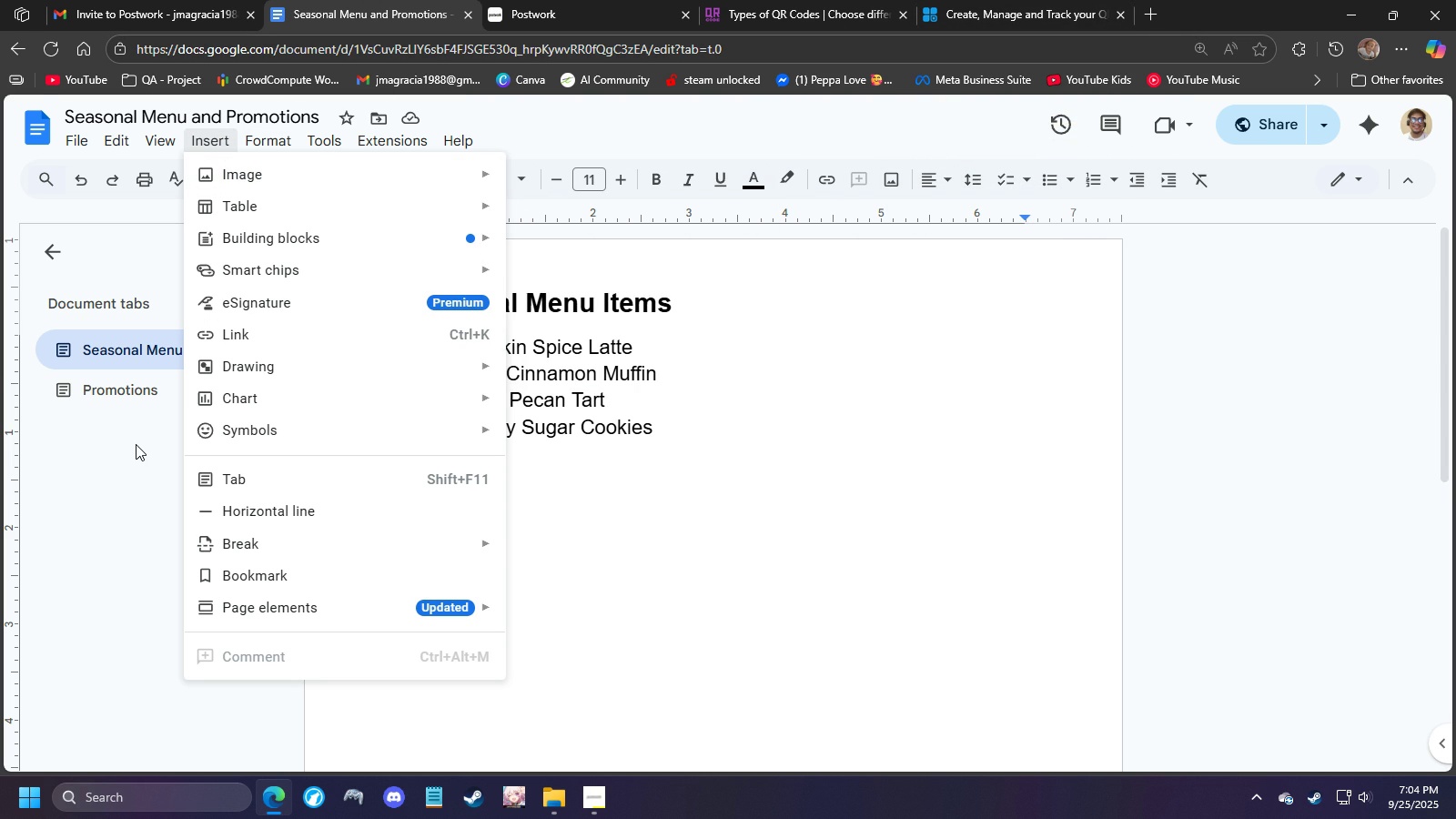 
wait(7.31)
 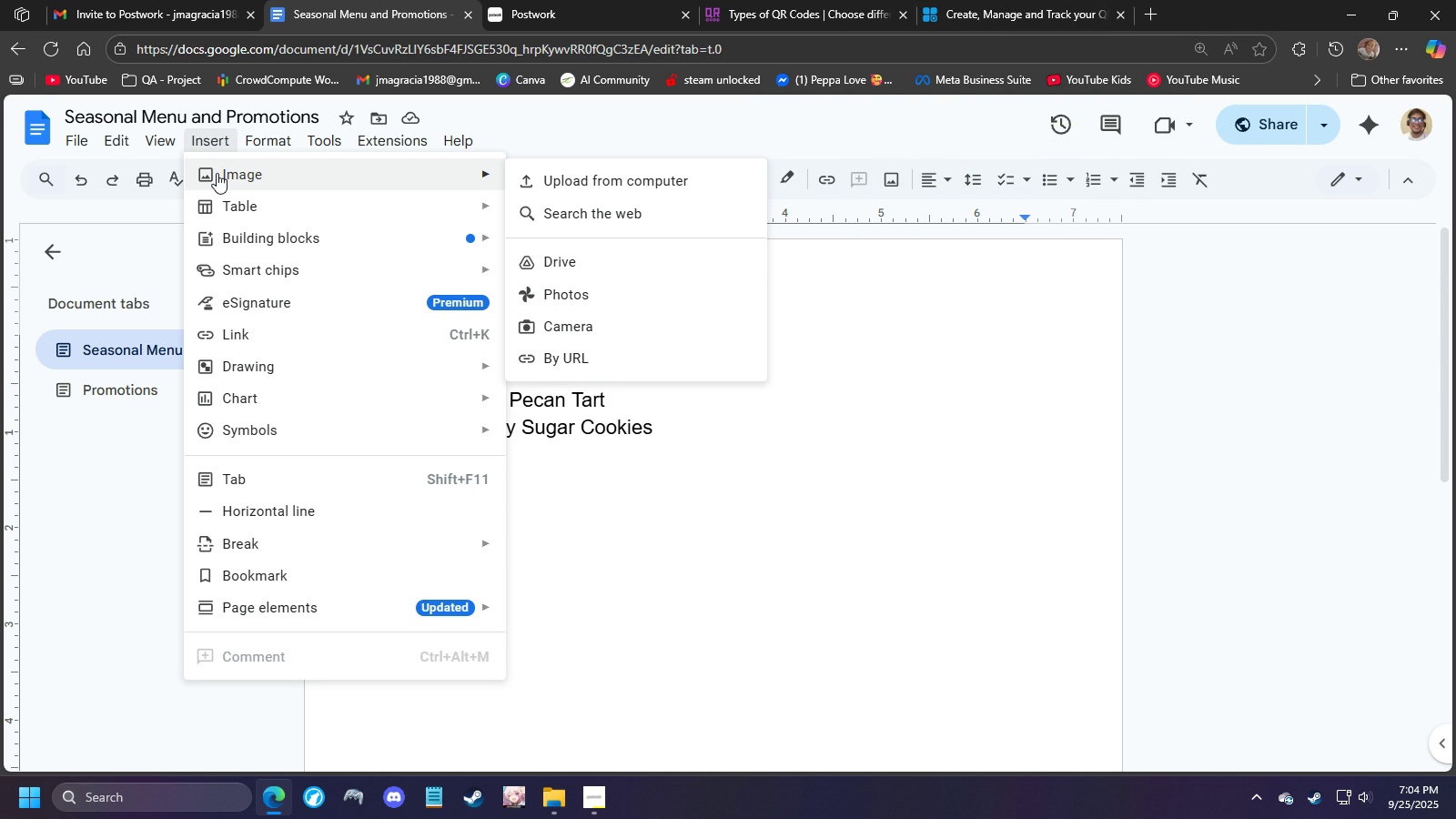 
left_click([136, 445])
 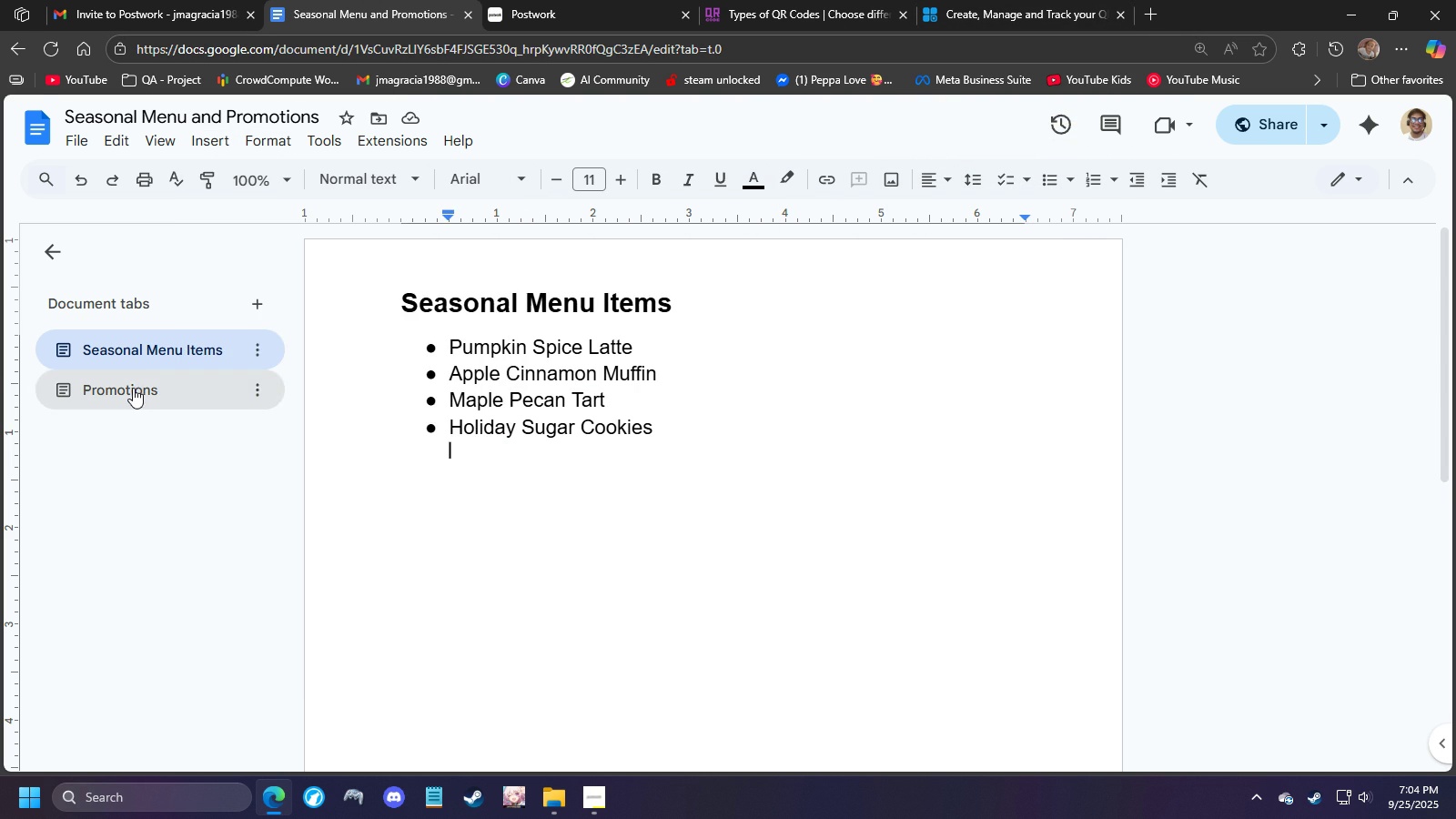 
left_click([133, 388])
 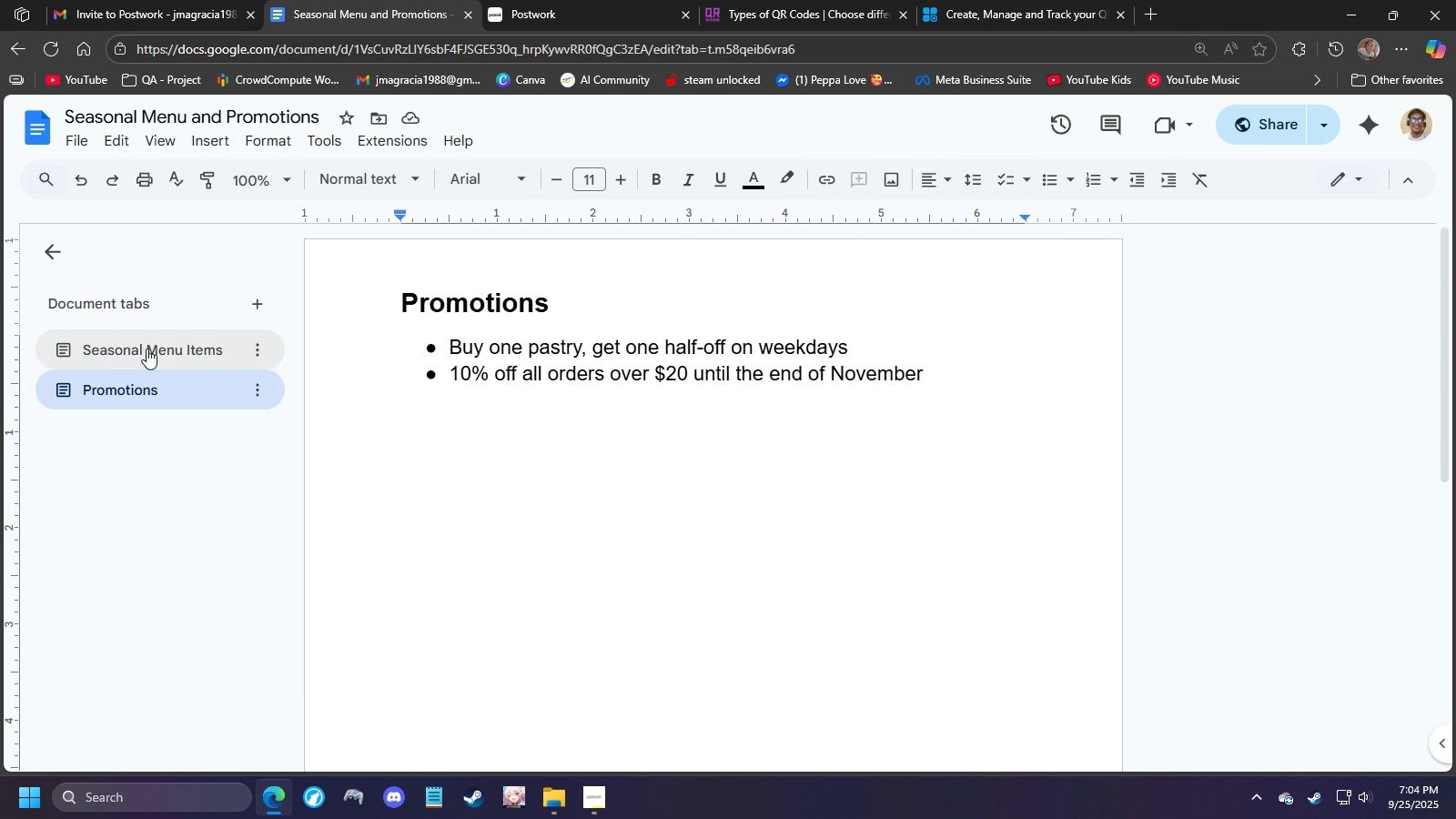 
left_click([147, 349])
 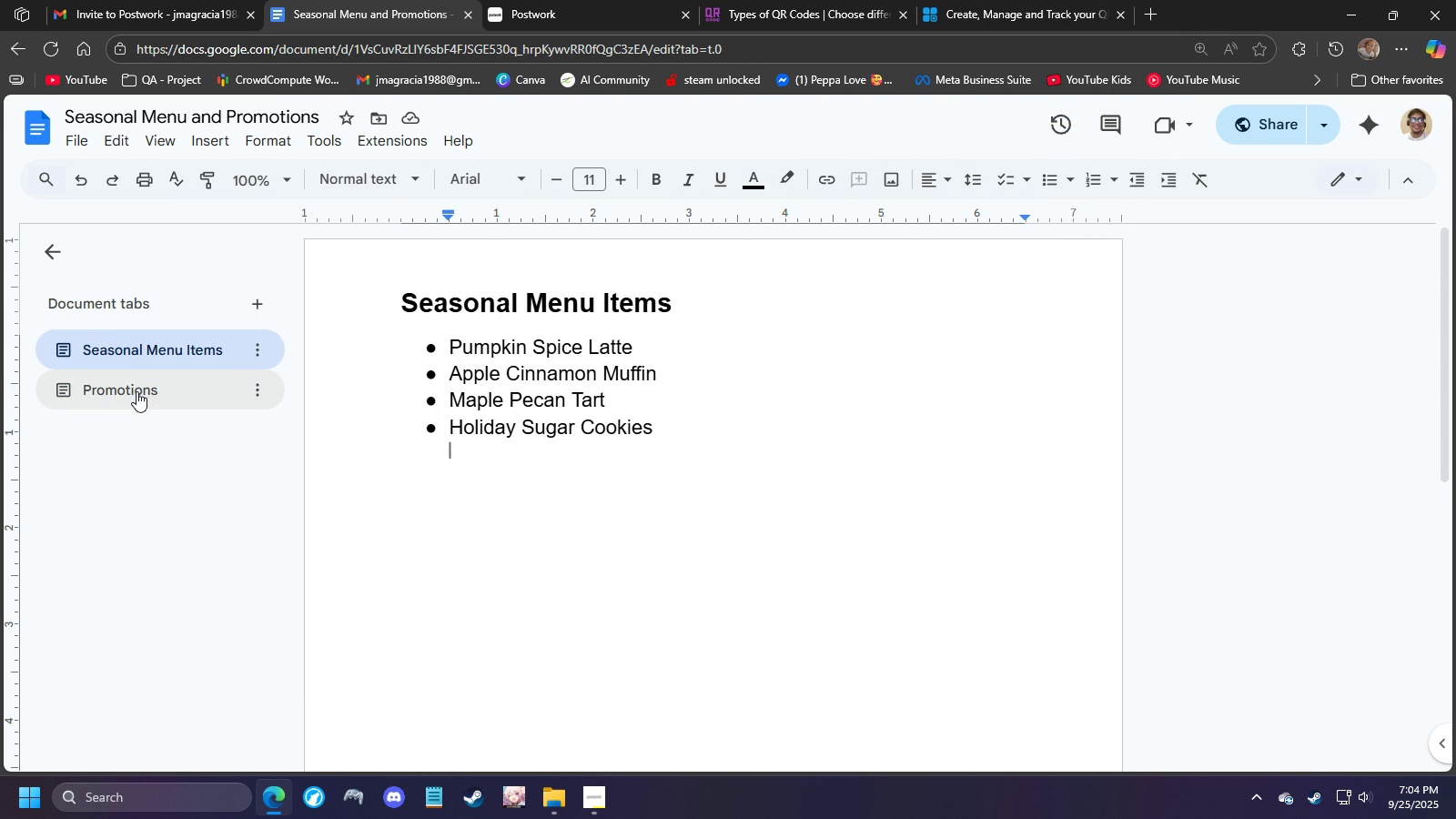 
left_click([136, 391])
 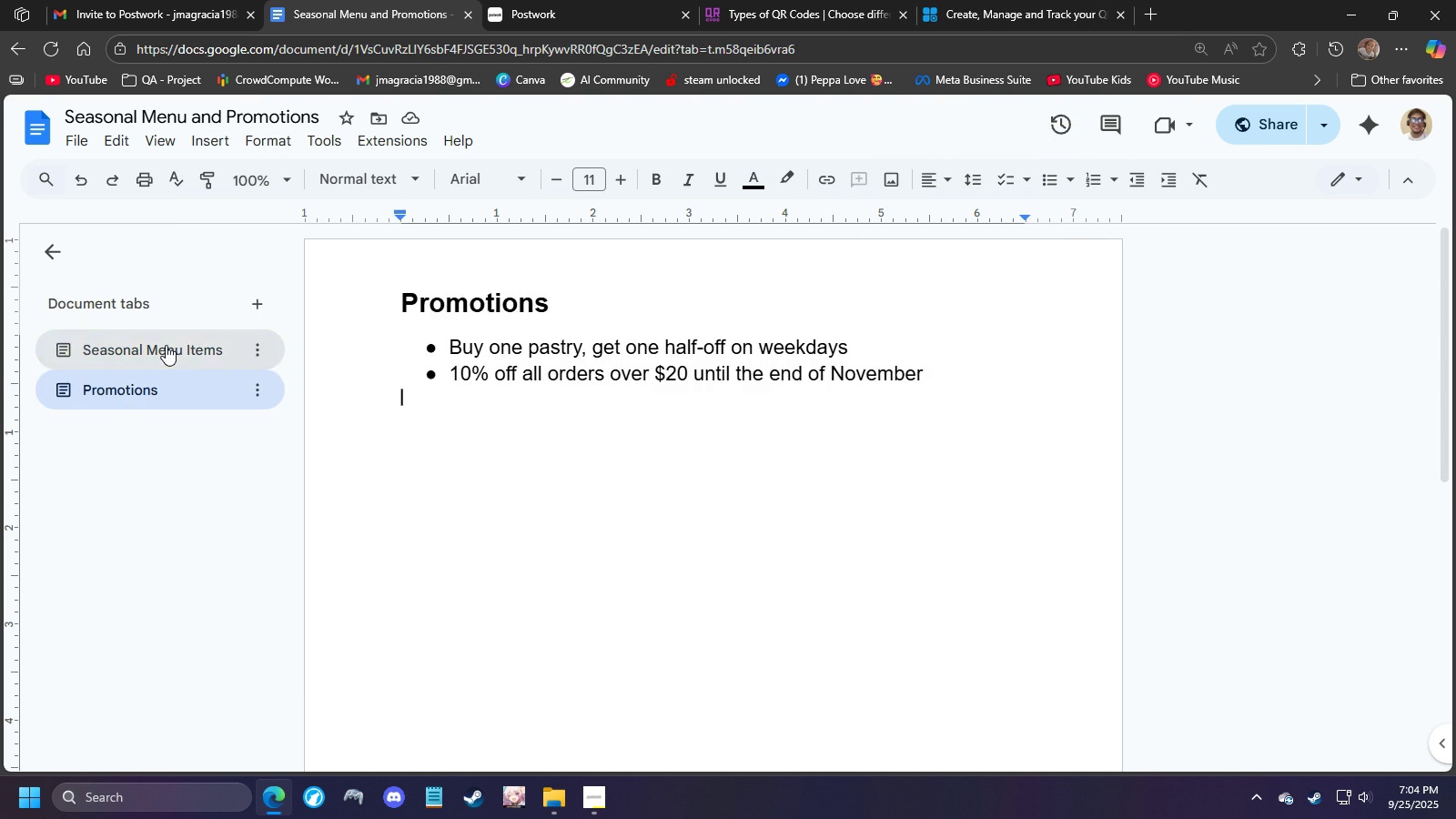 
left_click([166, 345])
 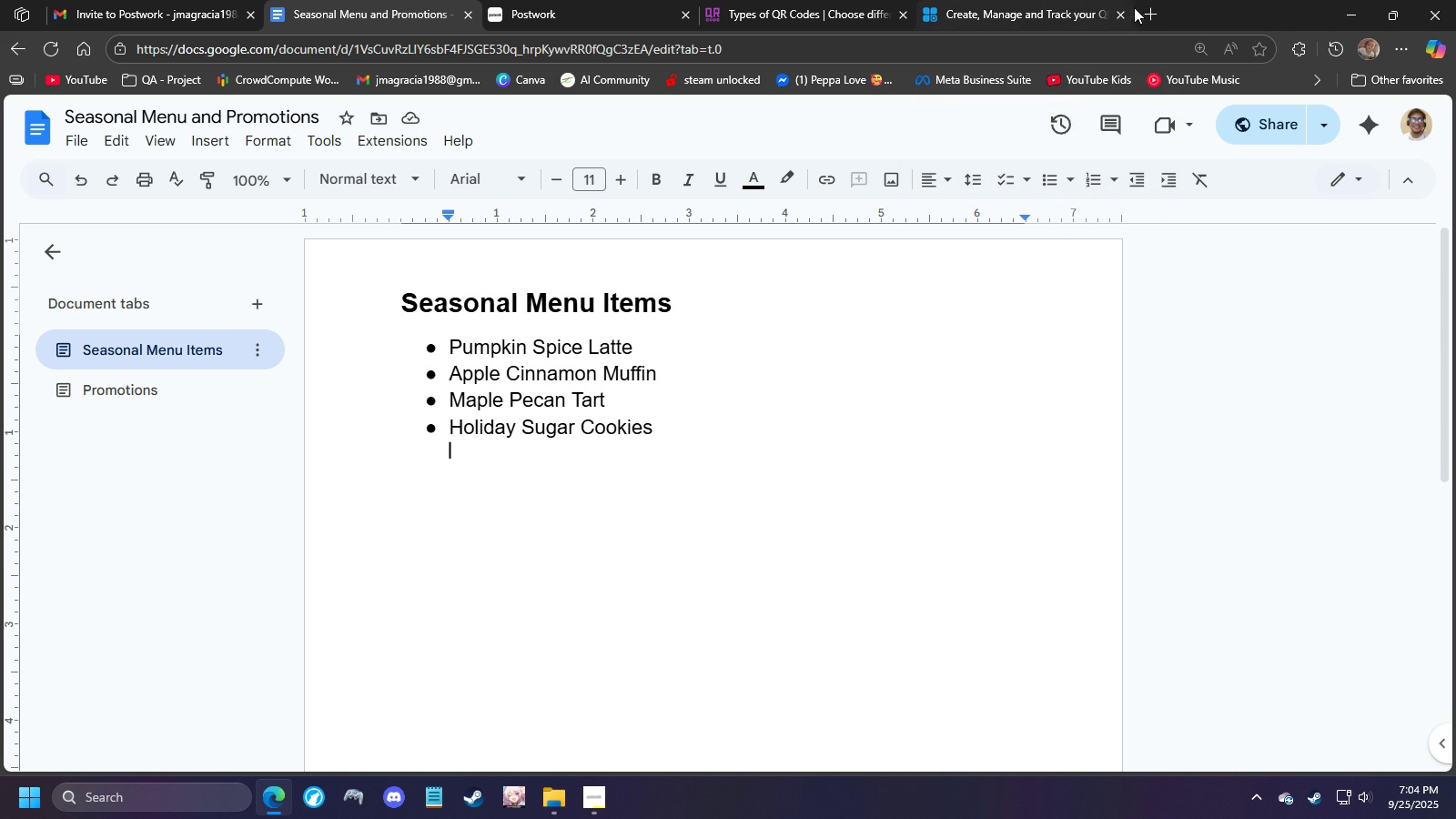 
left_click([1004, 7])
 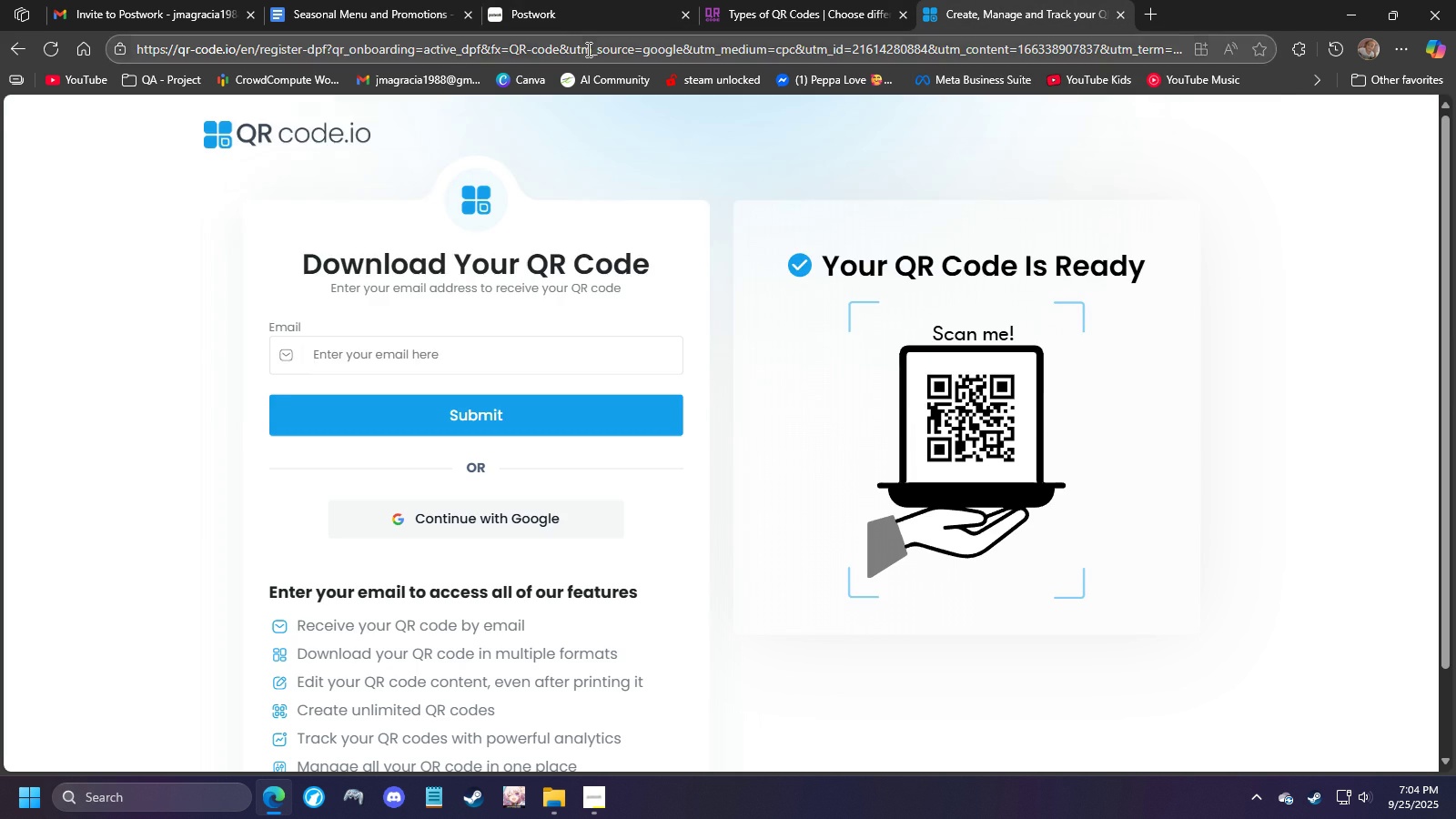 
left_click([587, 49])
 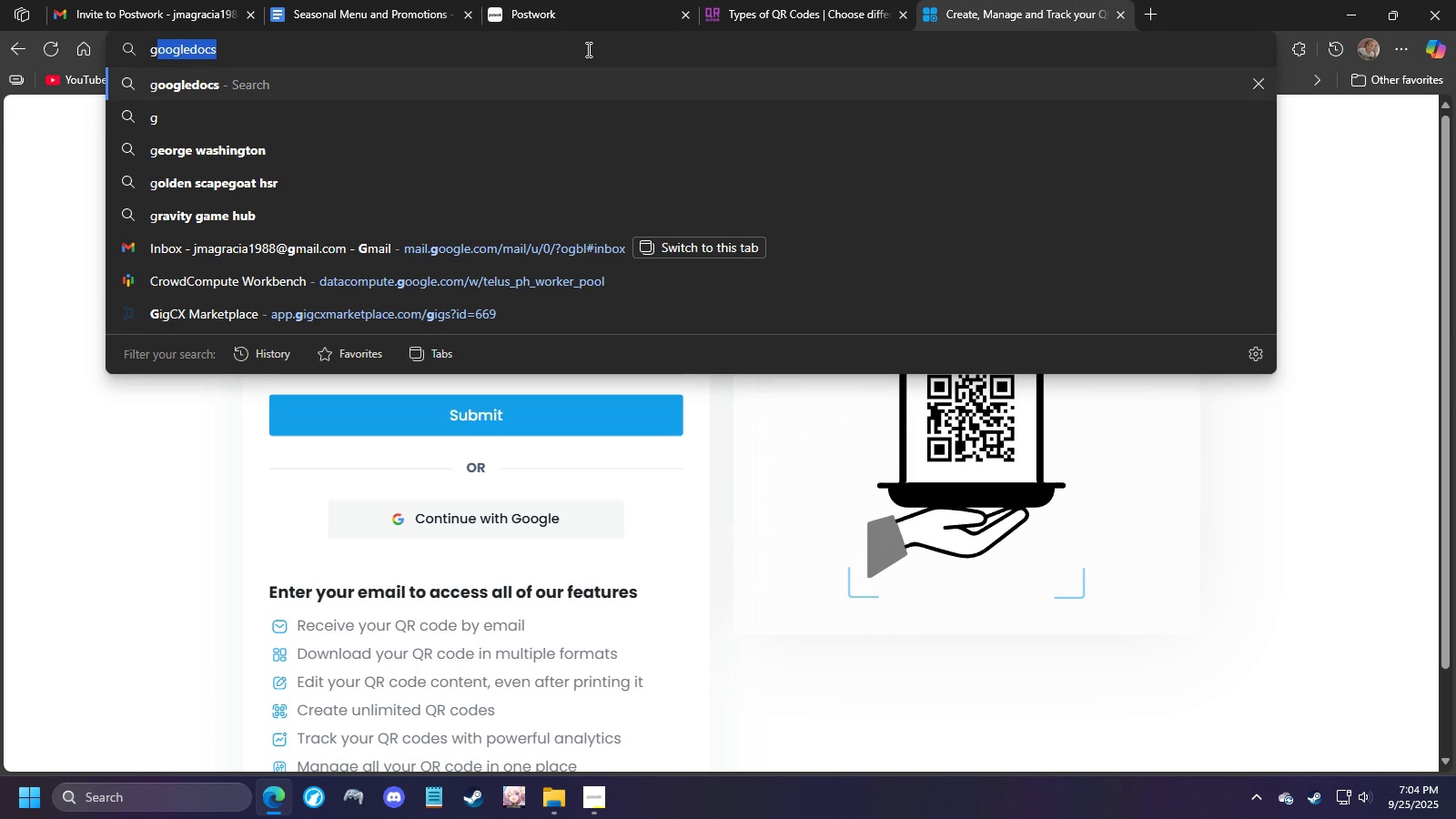 
key(G)
 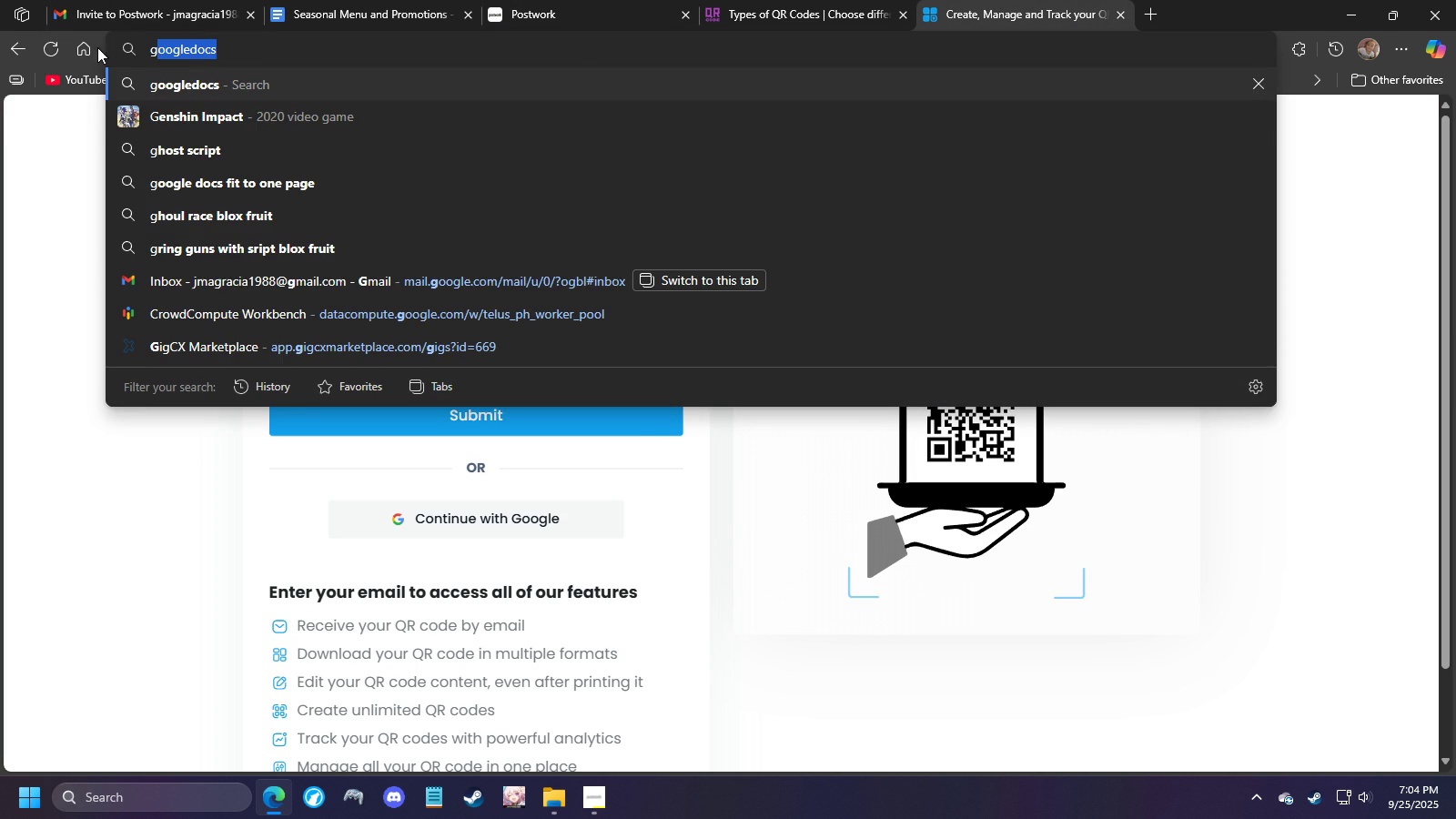 
left_click([97, 47])
 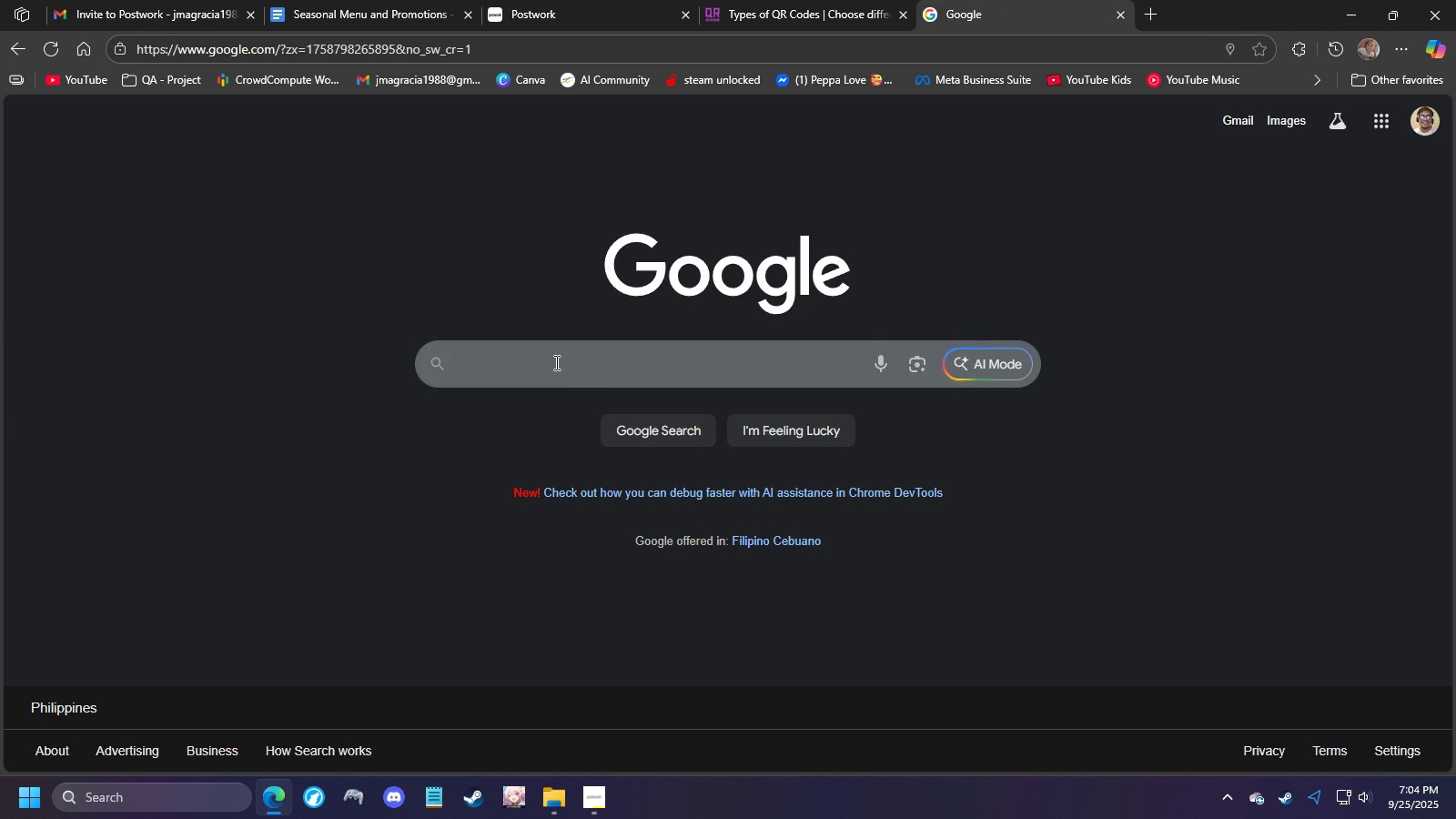 
type(google dos)
key(Backspace)
type(cs background thanksgiving)
 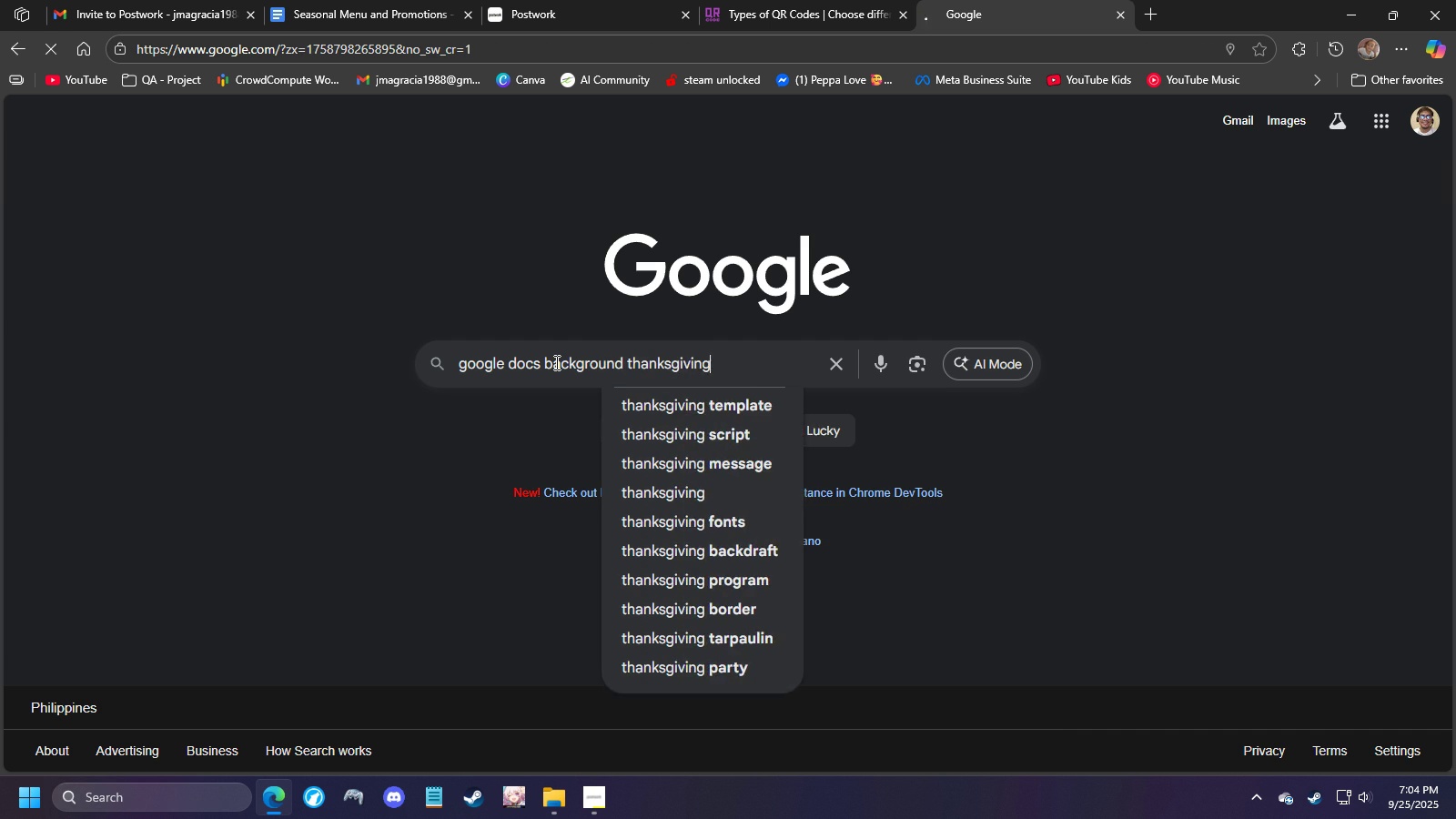 
key(Enter)
 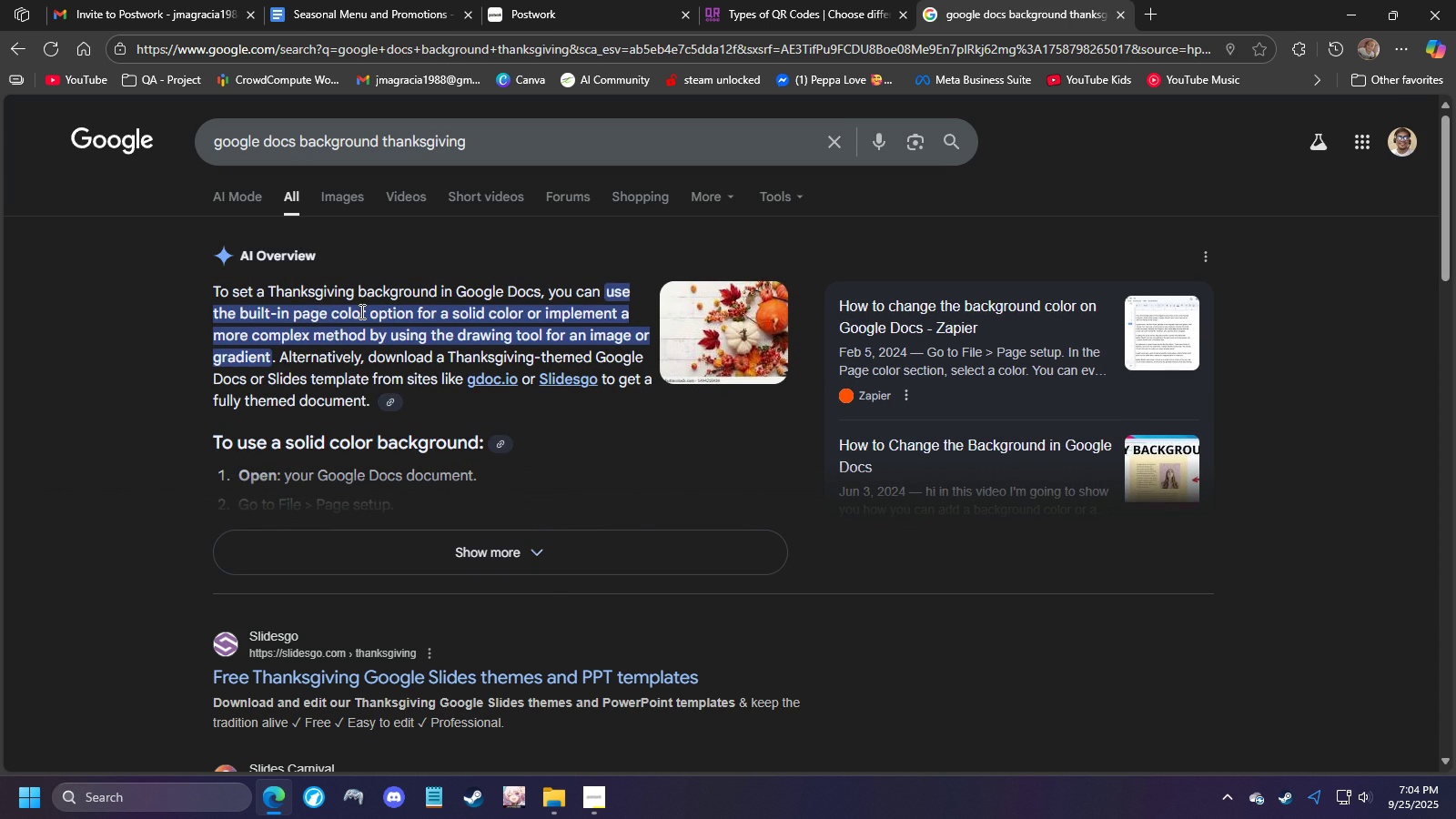 
left_click([339, 194])
 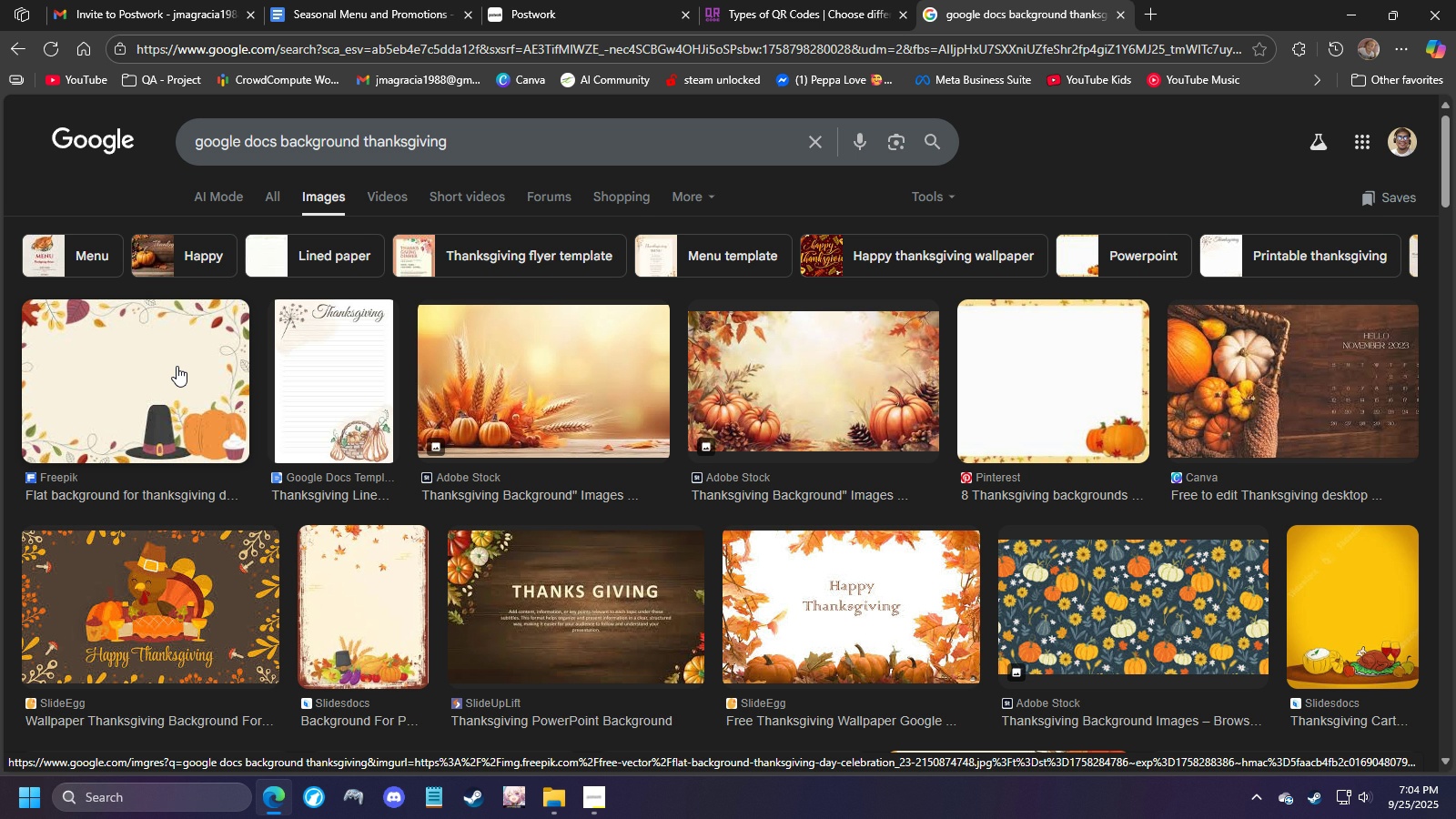 
wait(15.05)
 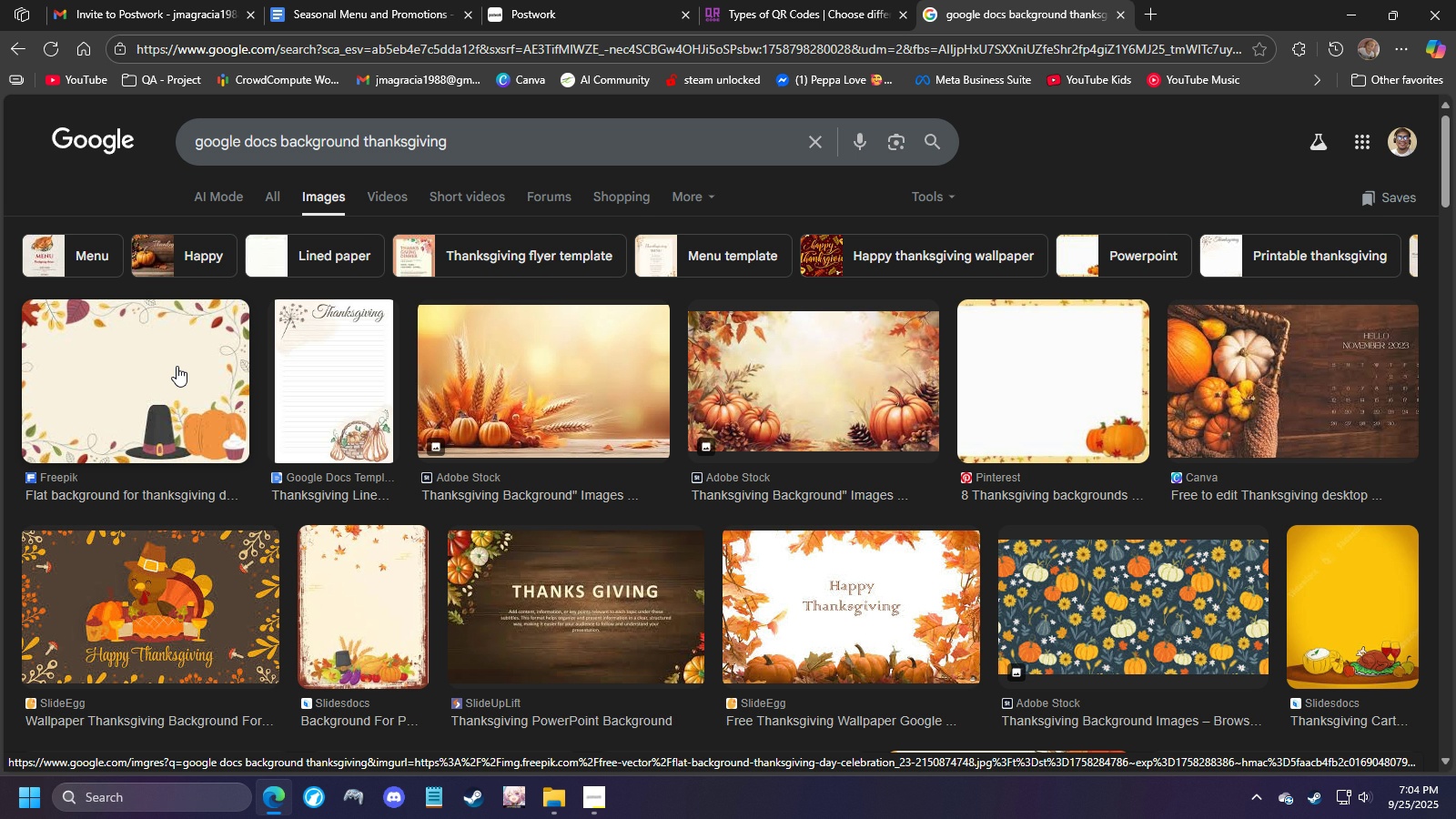 
right_click([177, 366])
 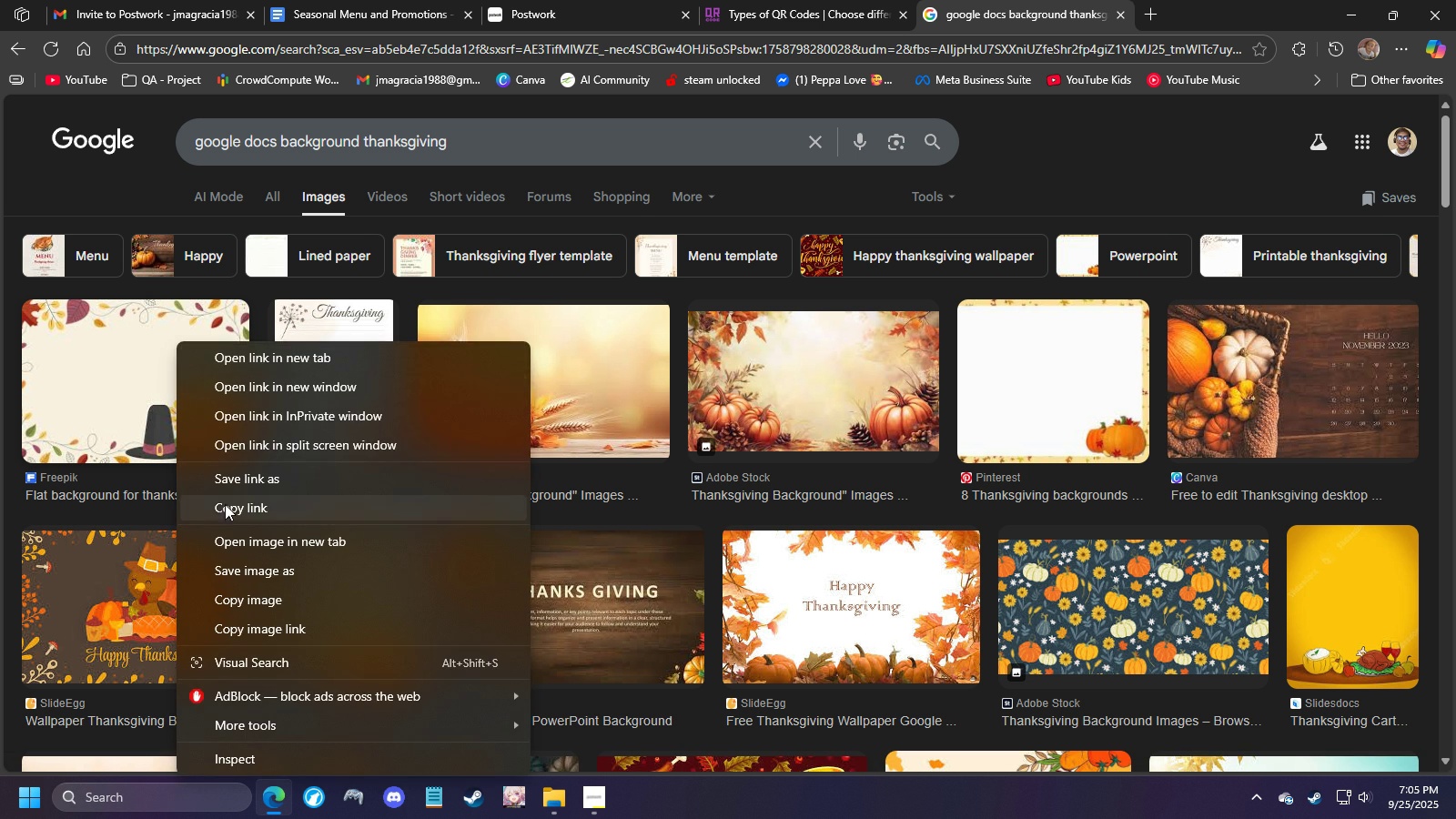 
left_click([230, 511])
 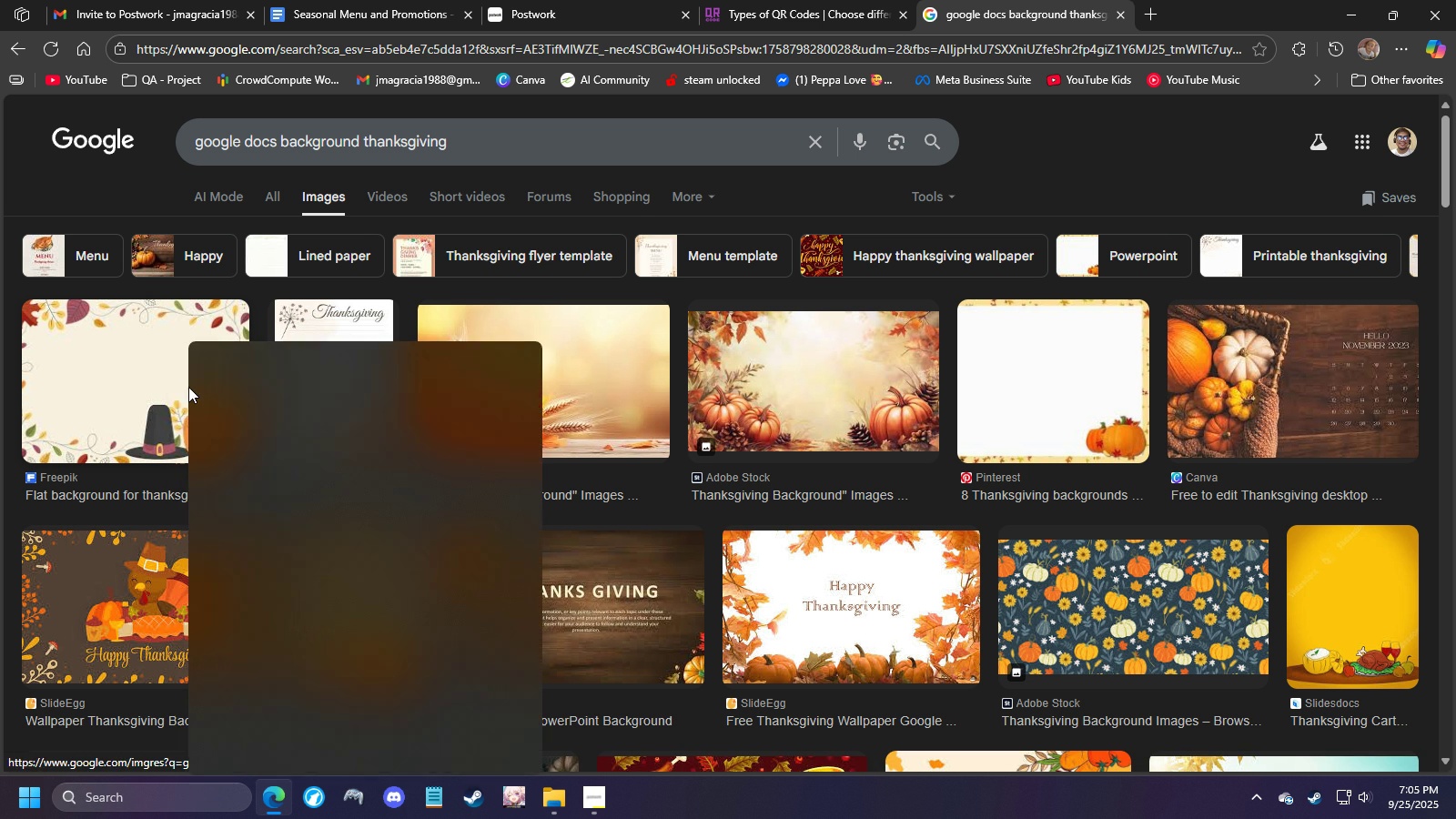 
right_click([188, 387])
 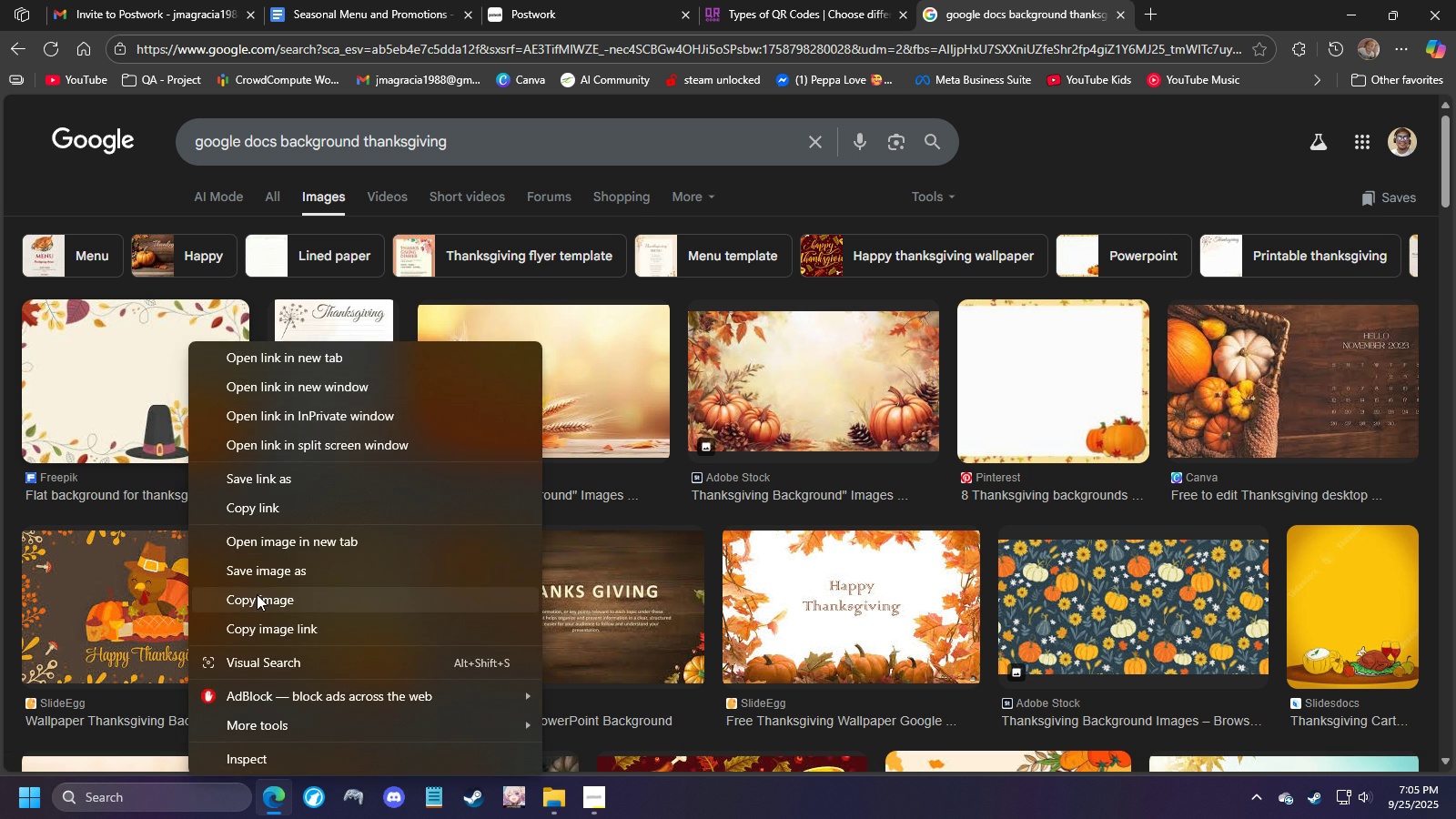 
left_click([257, 594])
 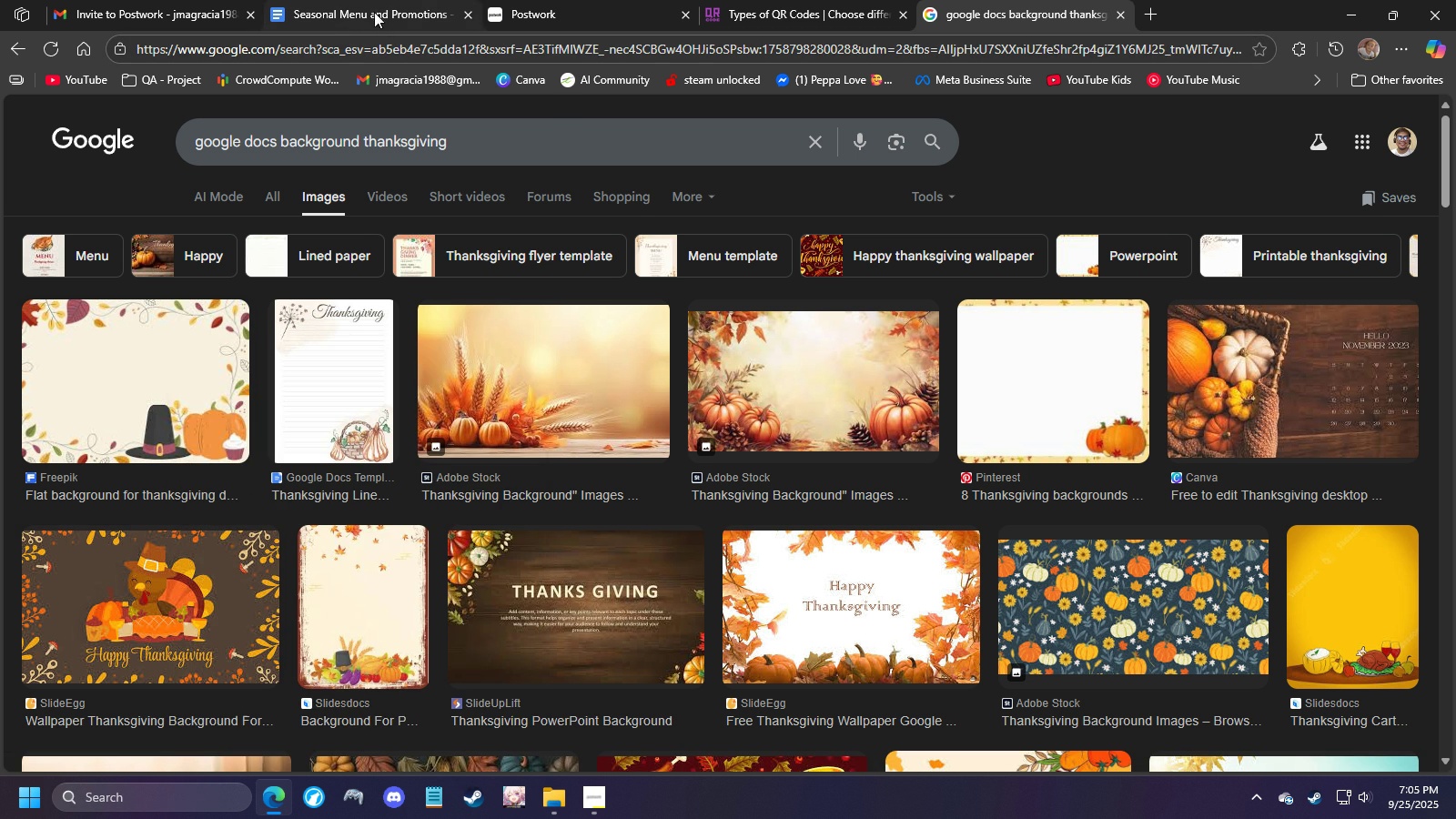 
left_click([371, 12])
 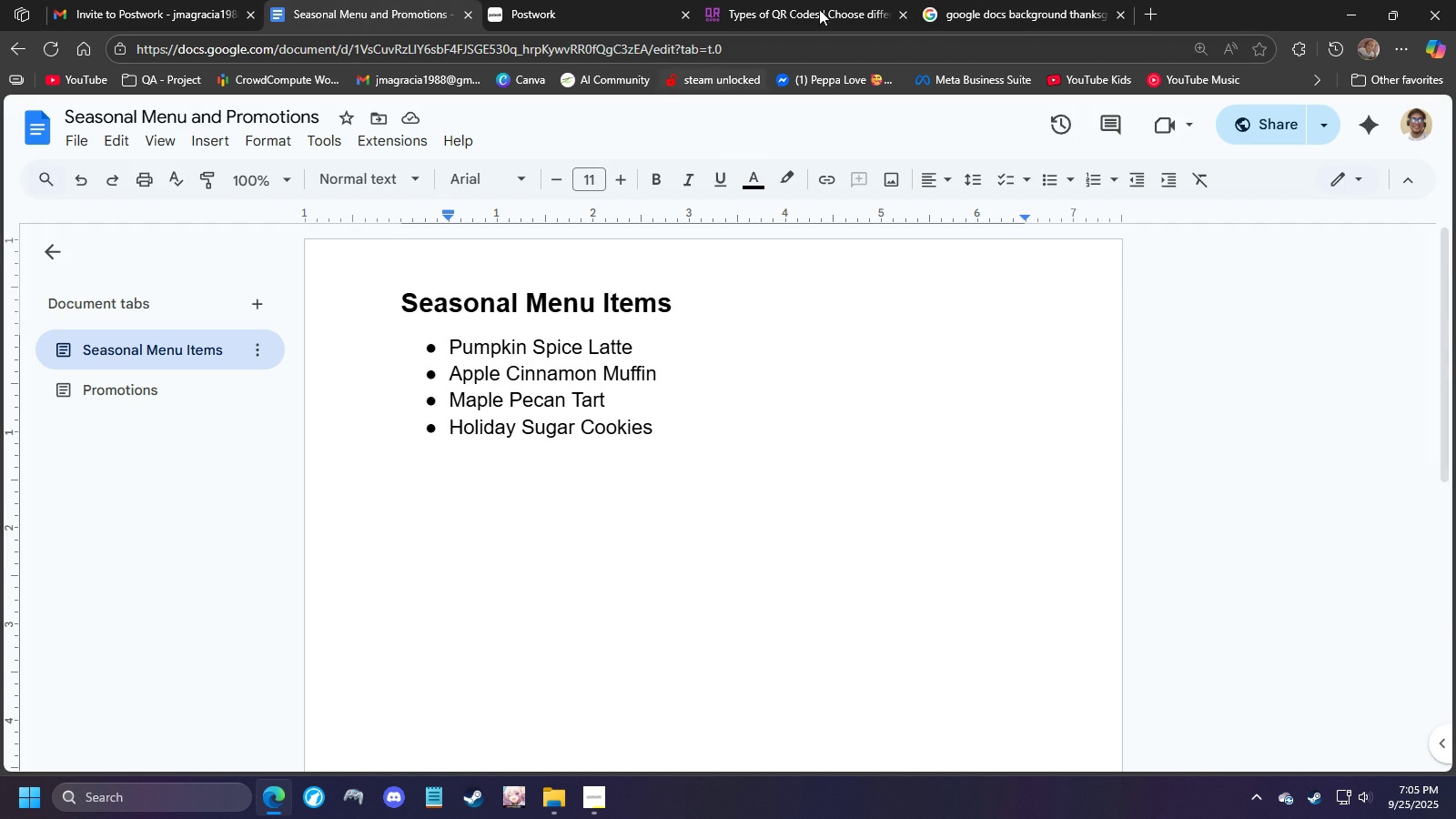 
left_click([989, 5])
 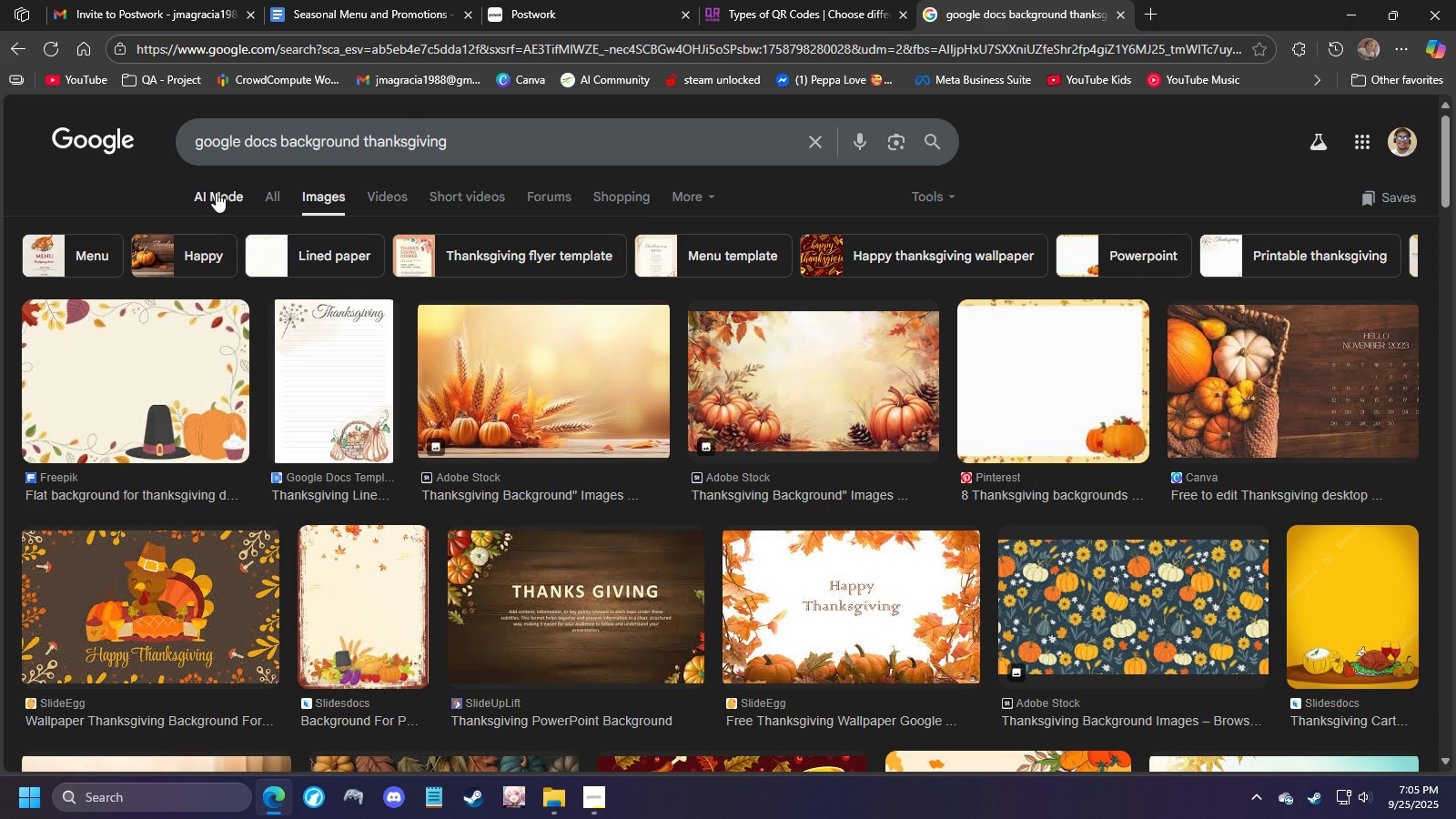 
left_click([216, 192])
 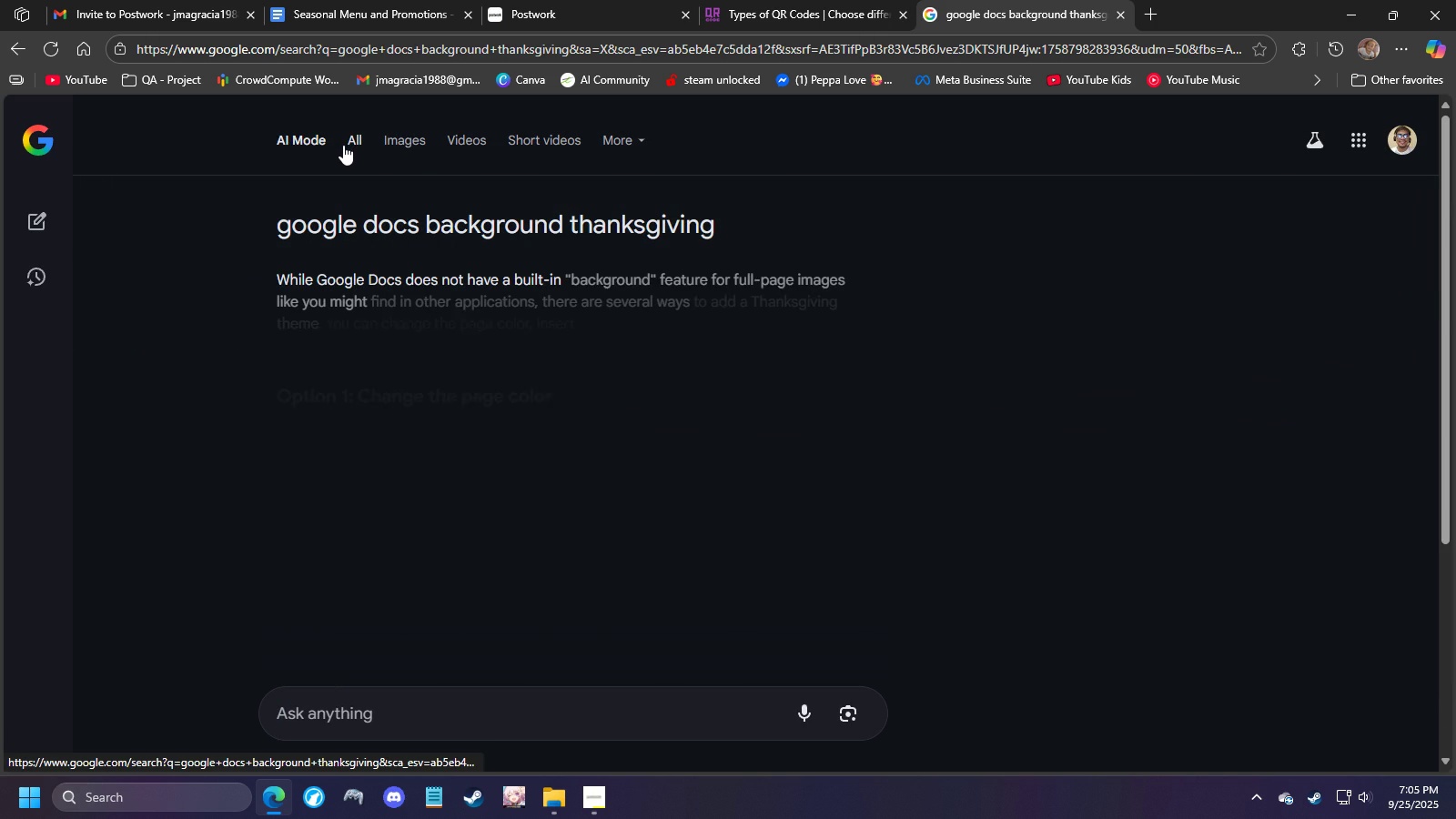 
left_click([347, 145])
 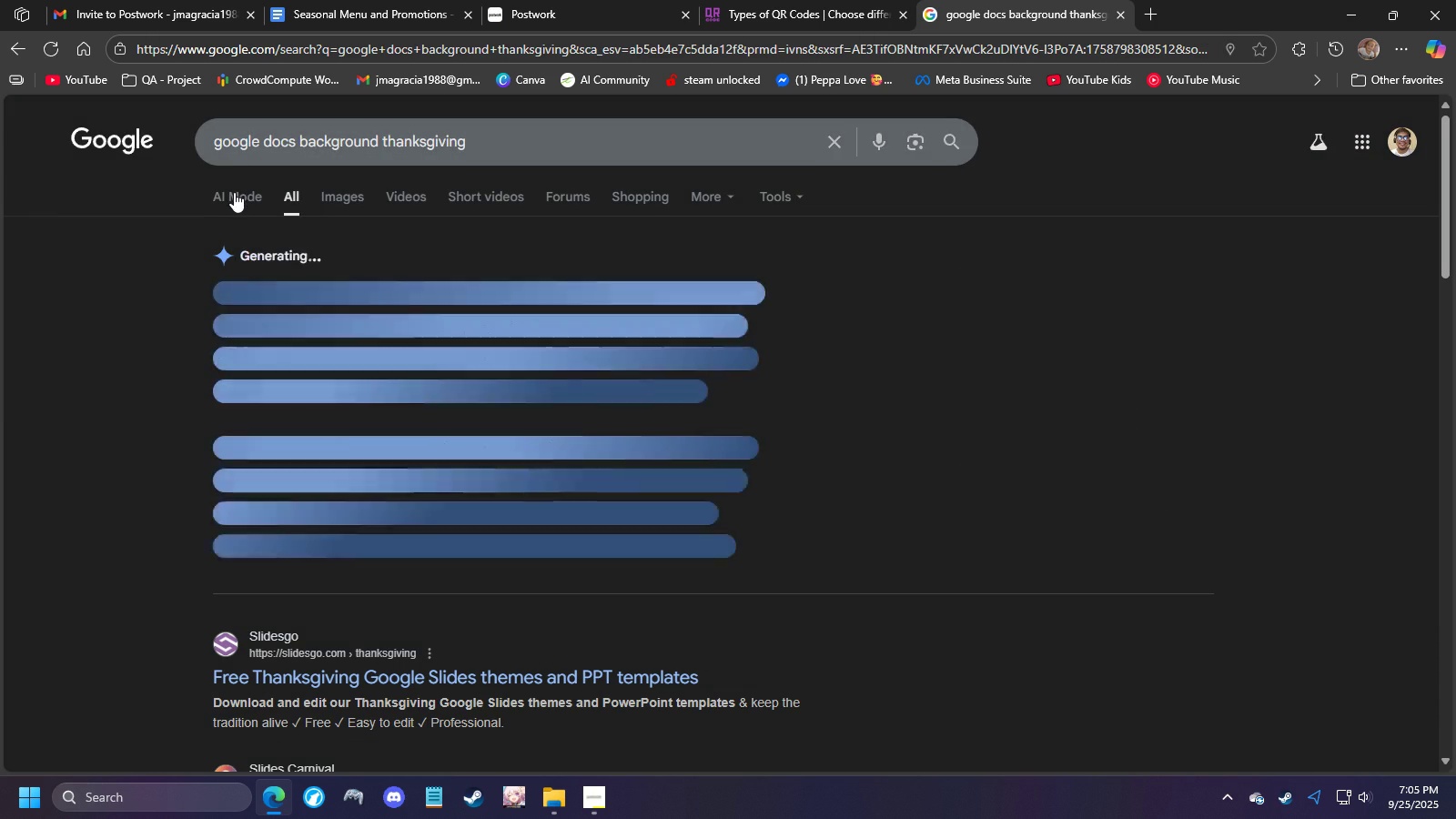 
left_click([234, 192])
 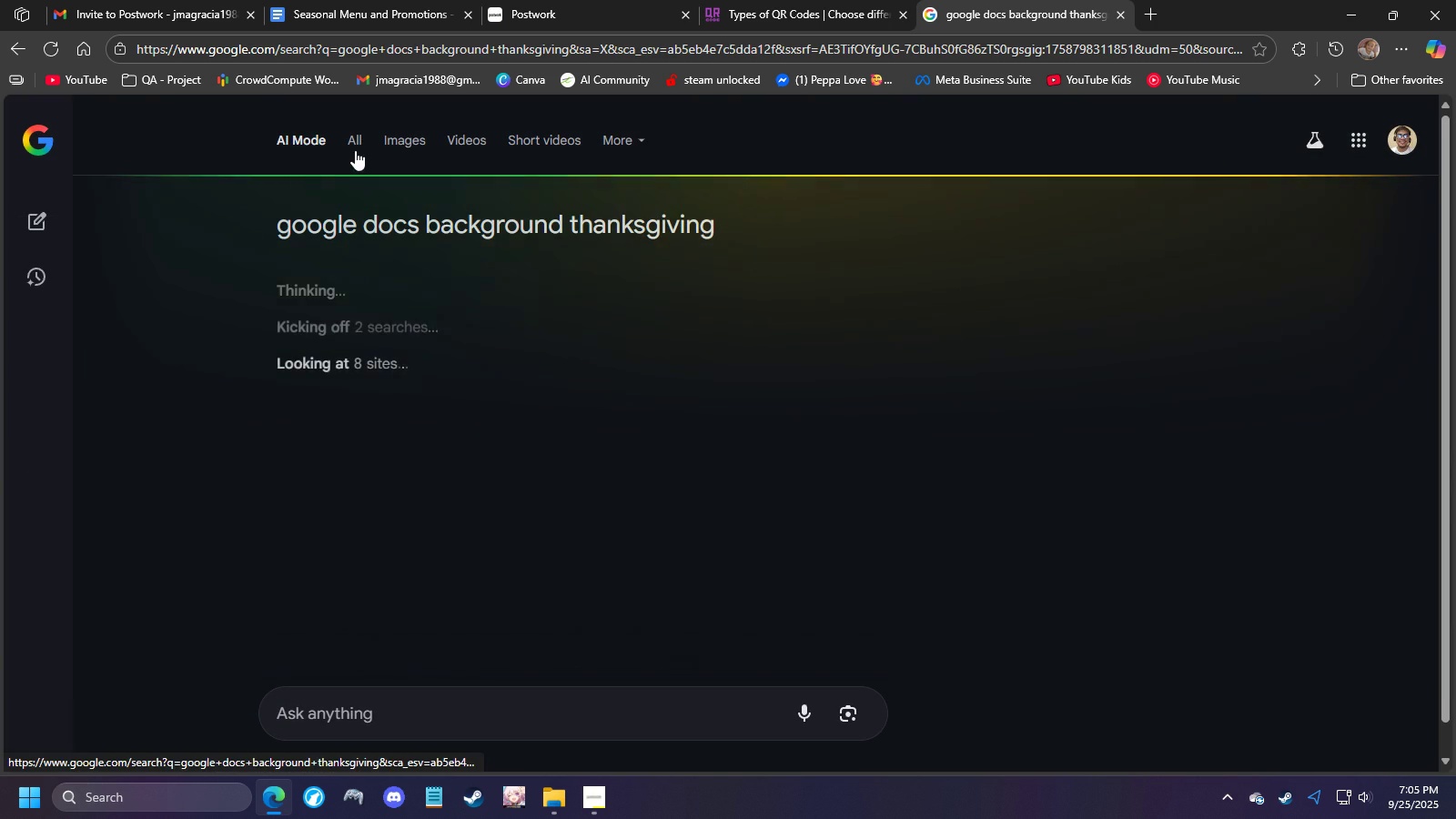 
left_click([359, 145])
 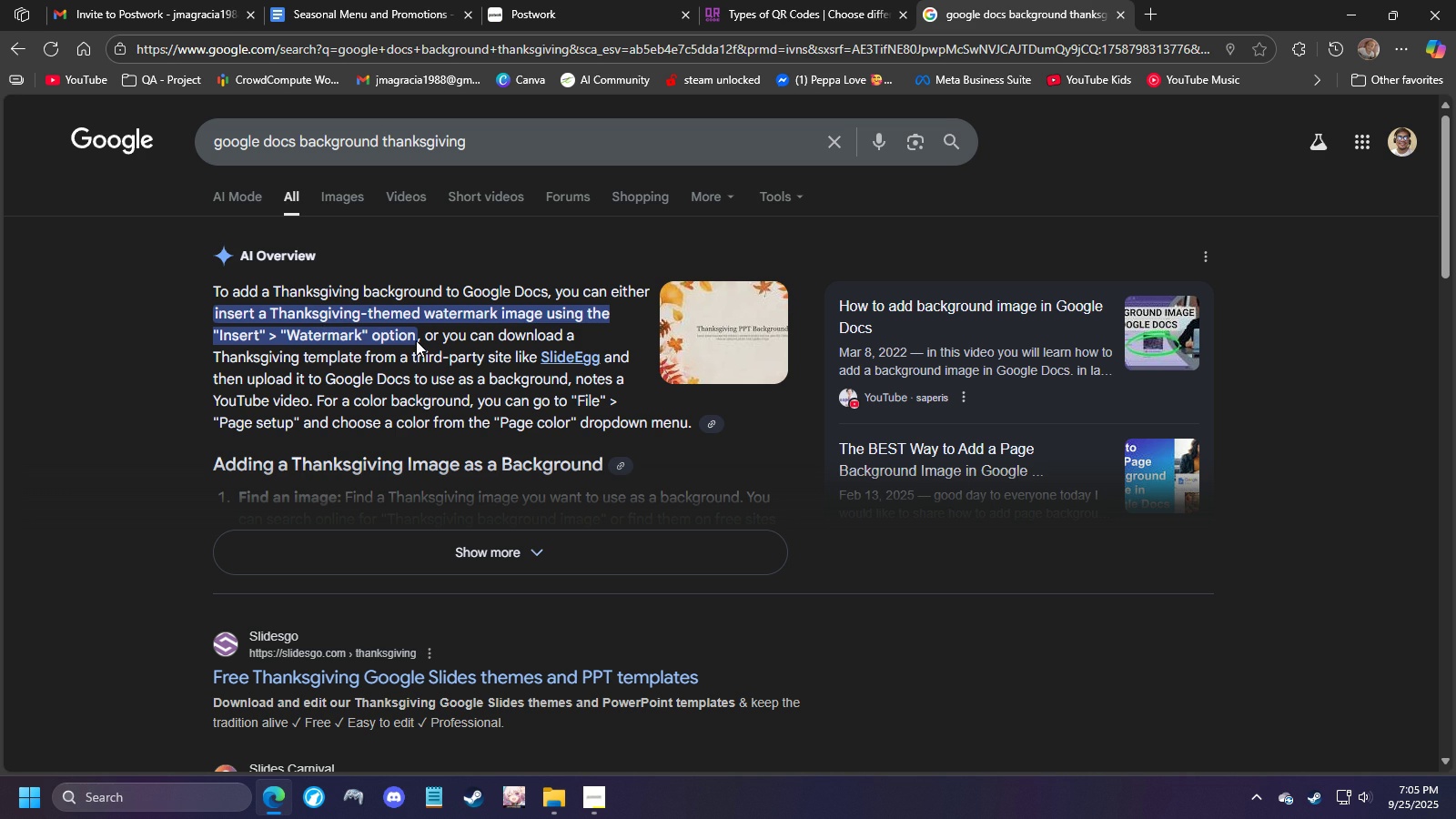 
wait(14.63)
 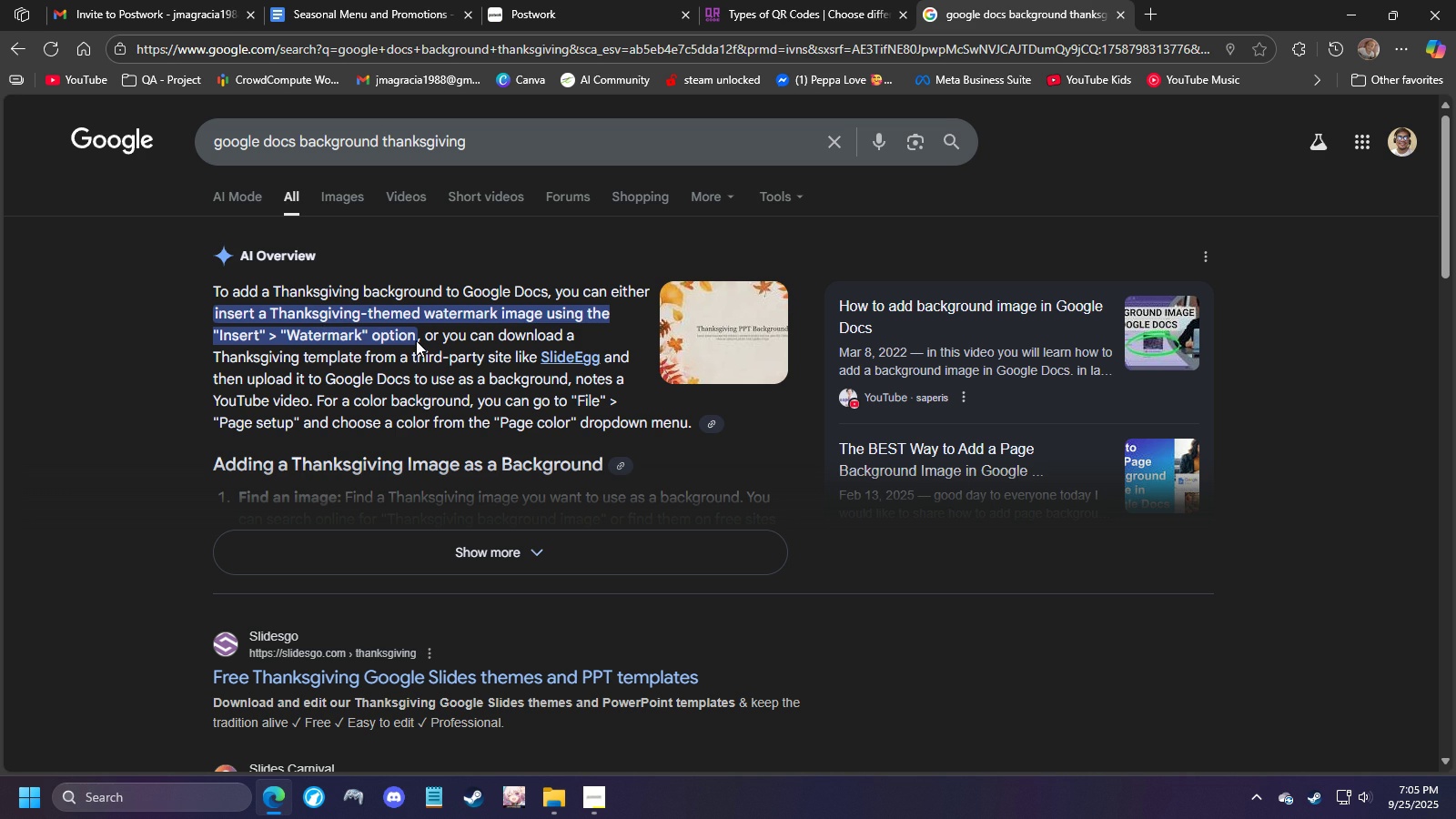 
left_click([364, 13])
 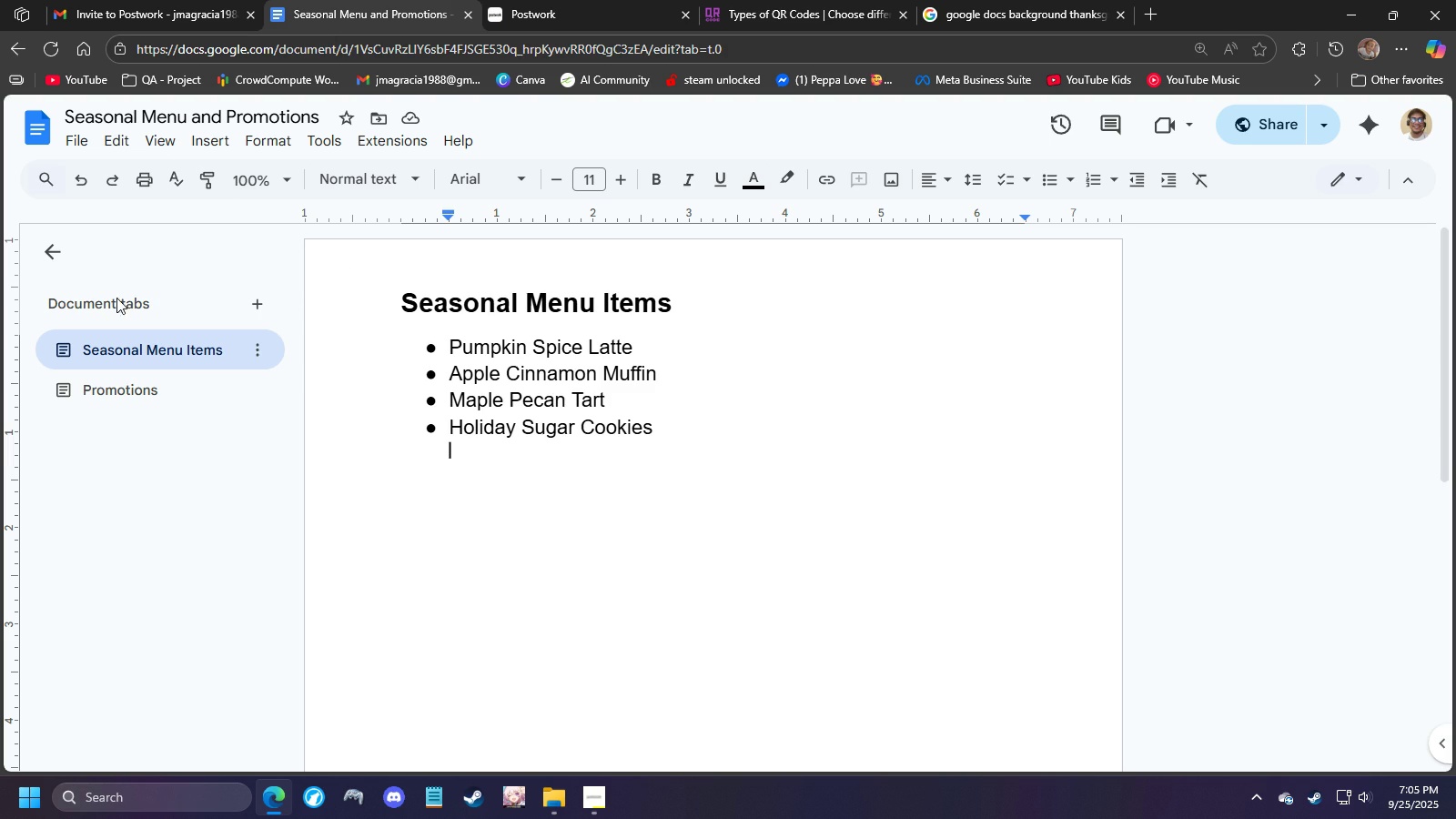 
left_click([130, 347])
 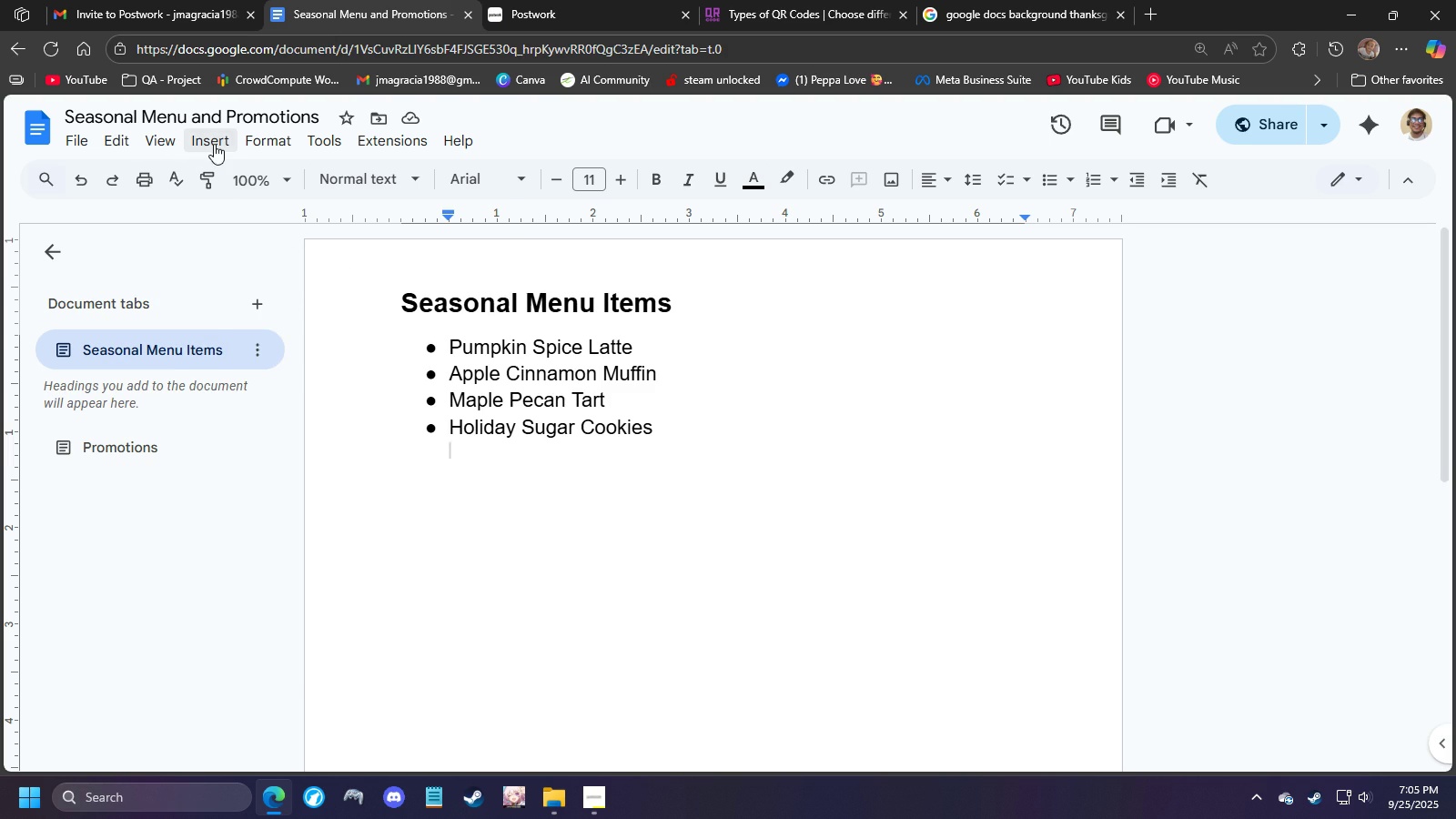 
left_click([214, 144])
 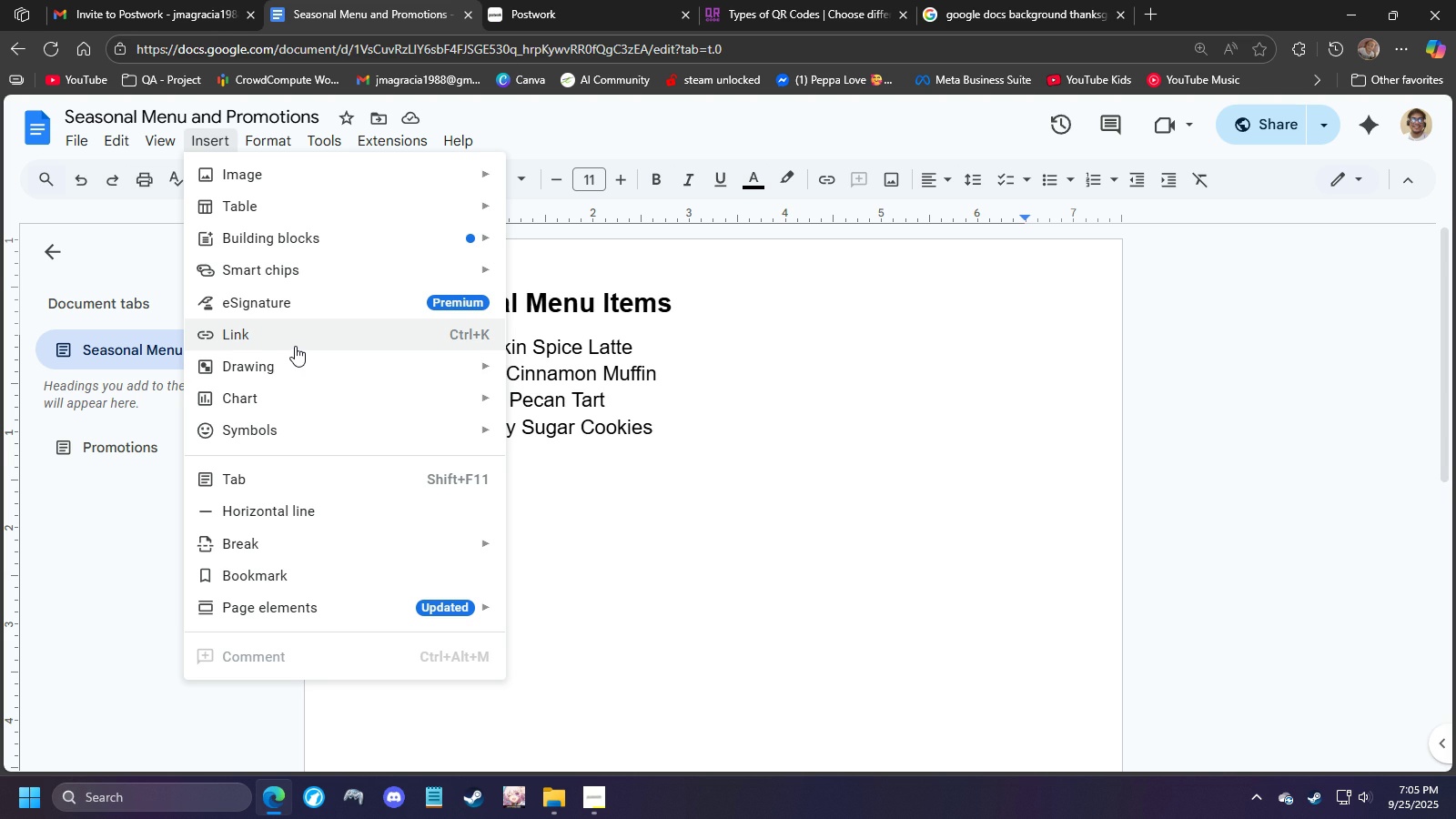 
wait(16.66)
 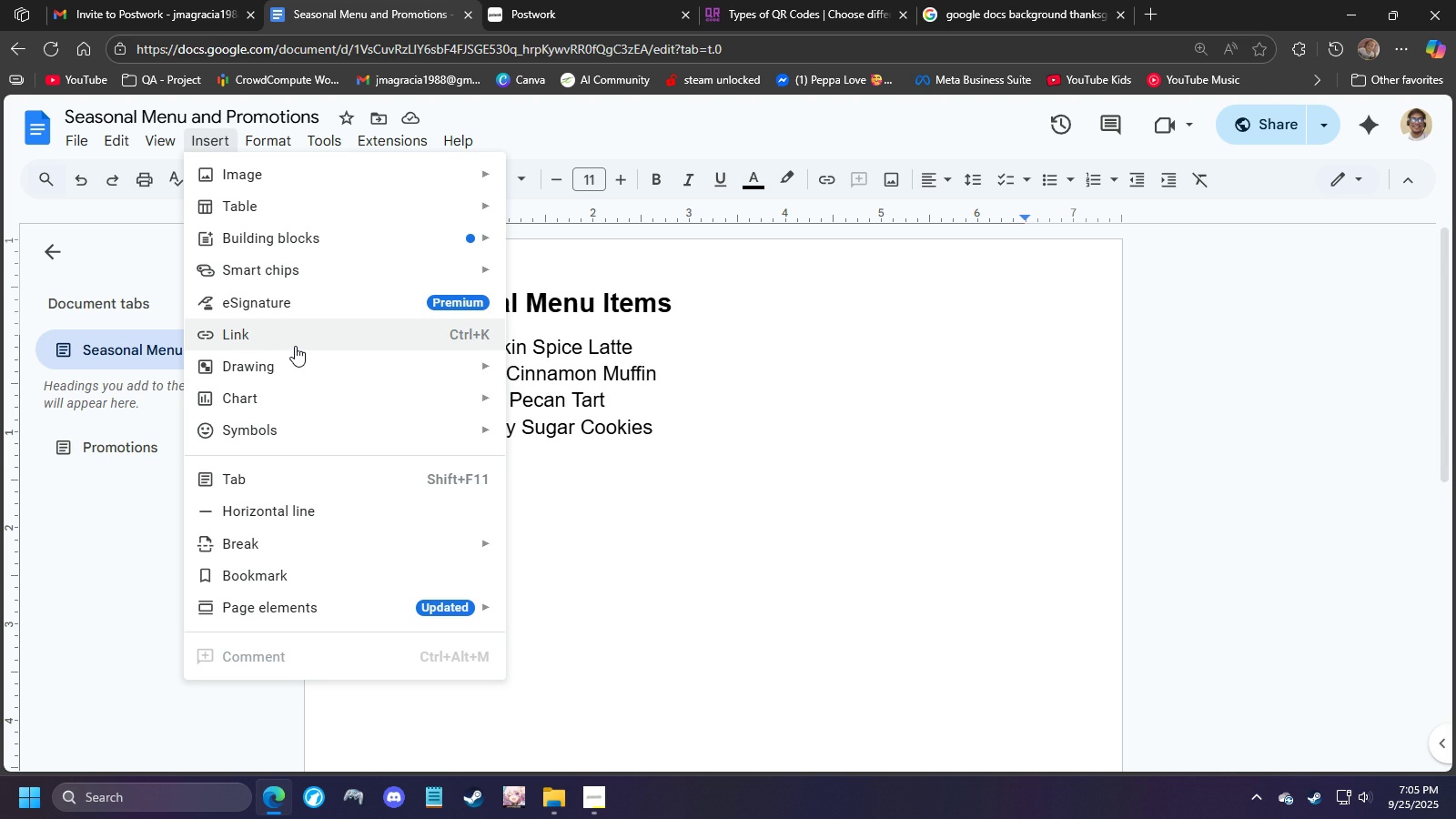 
mouse_move([369, 201])
 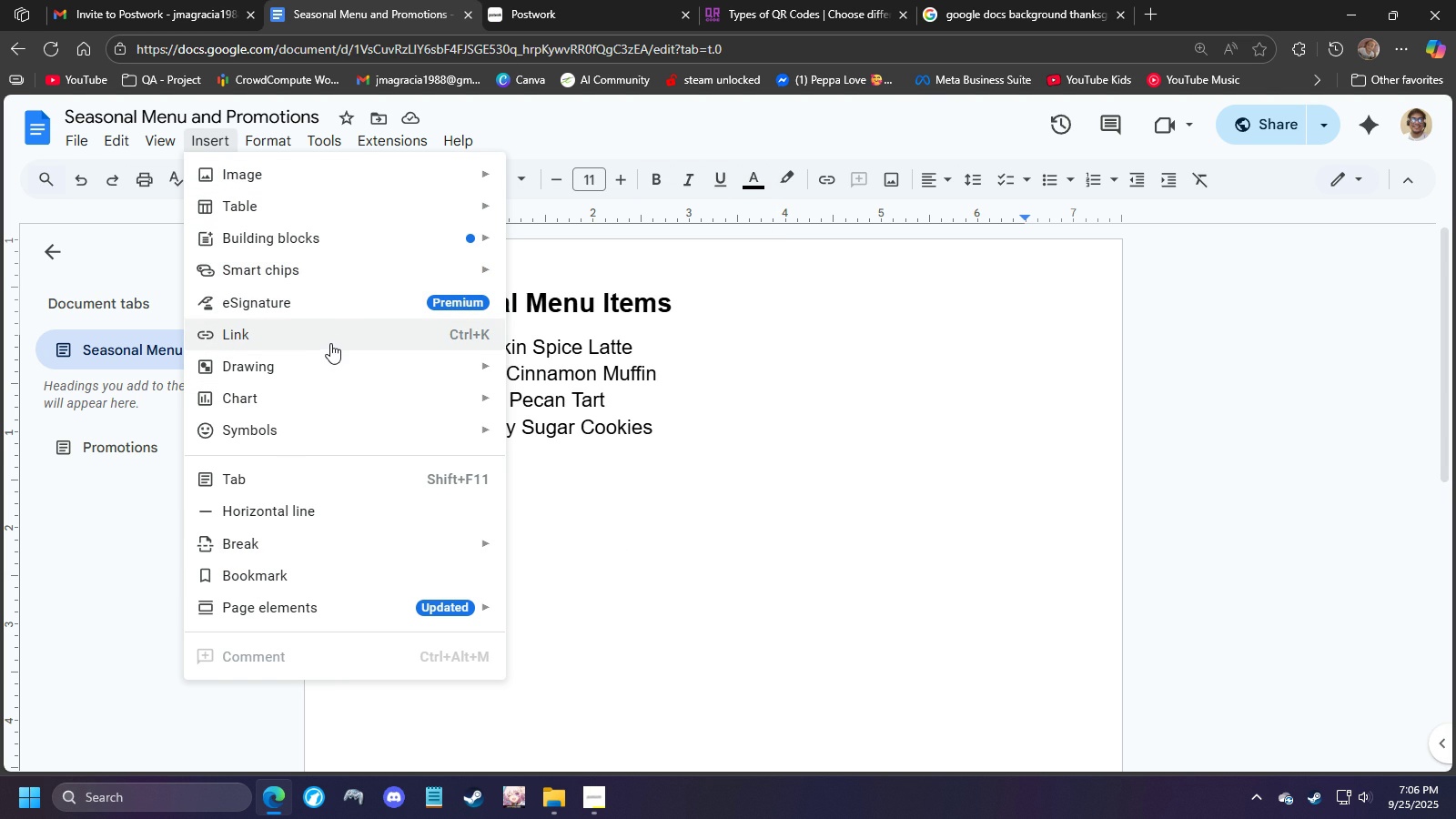 
wait(21.52)
 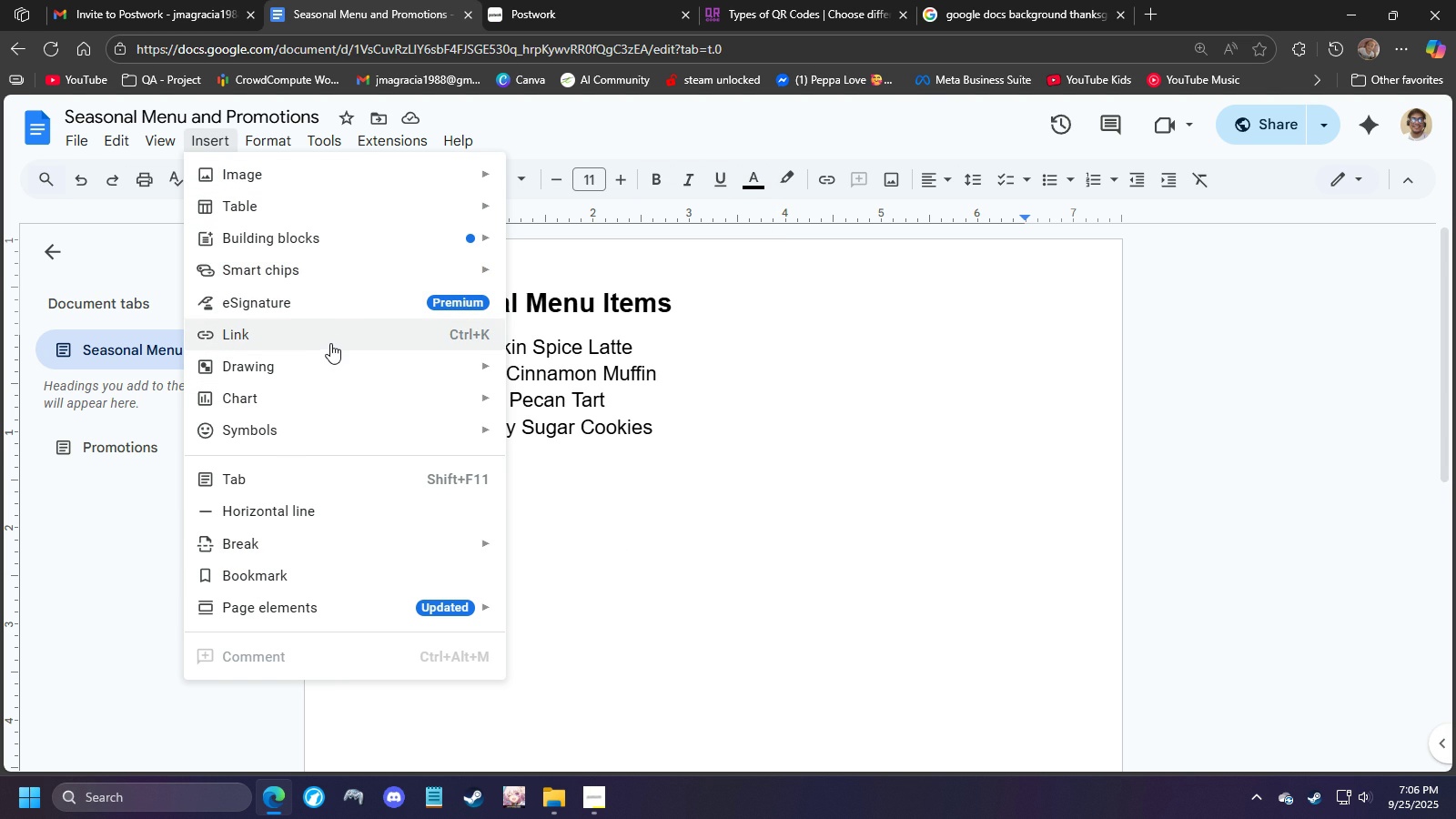 
mouse_move([355, 184])
 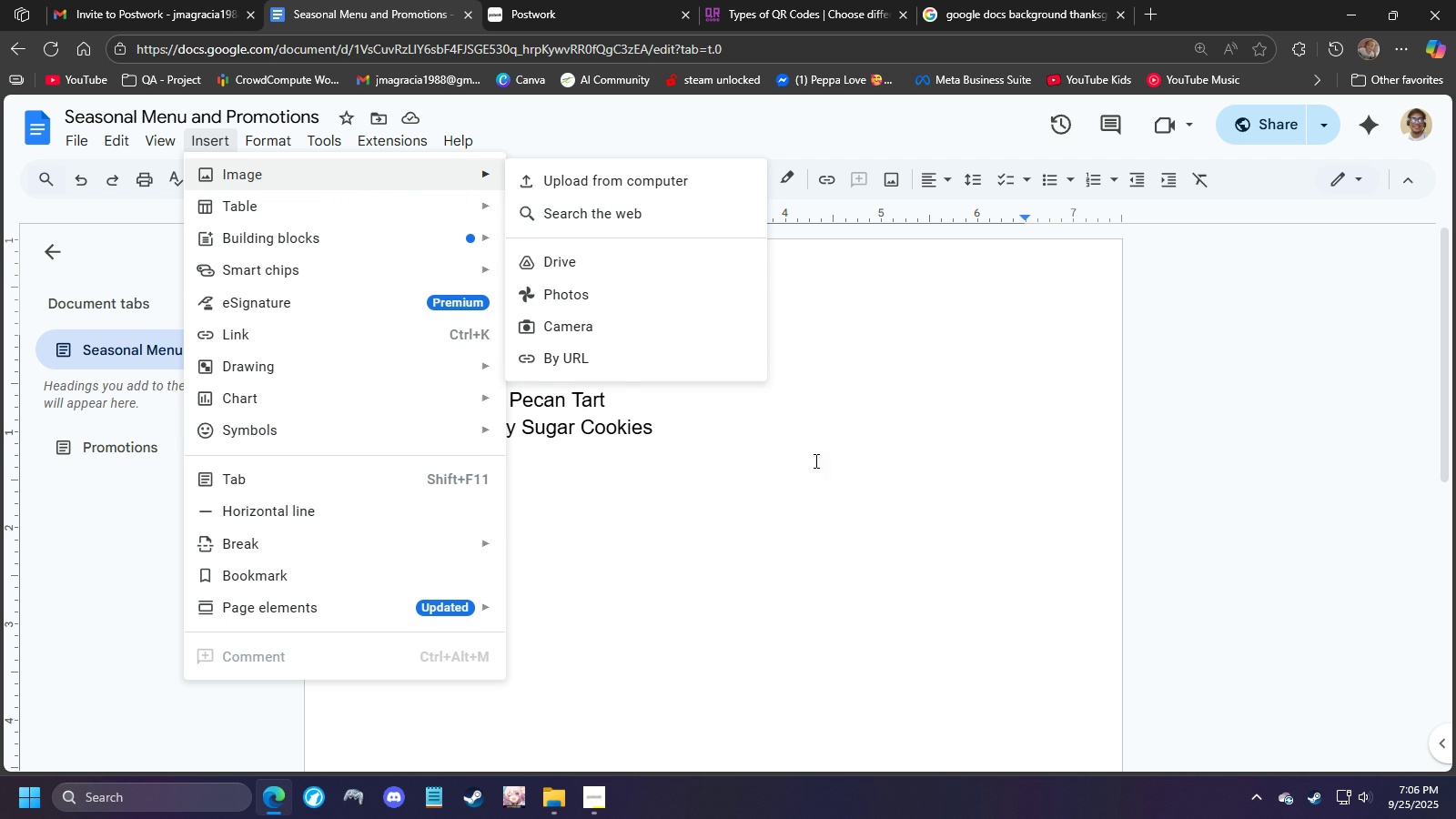 
left_click([774, 543])
 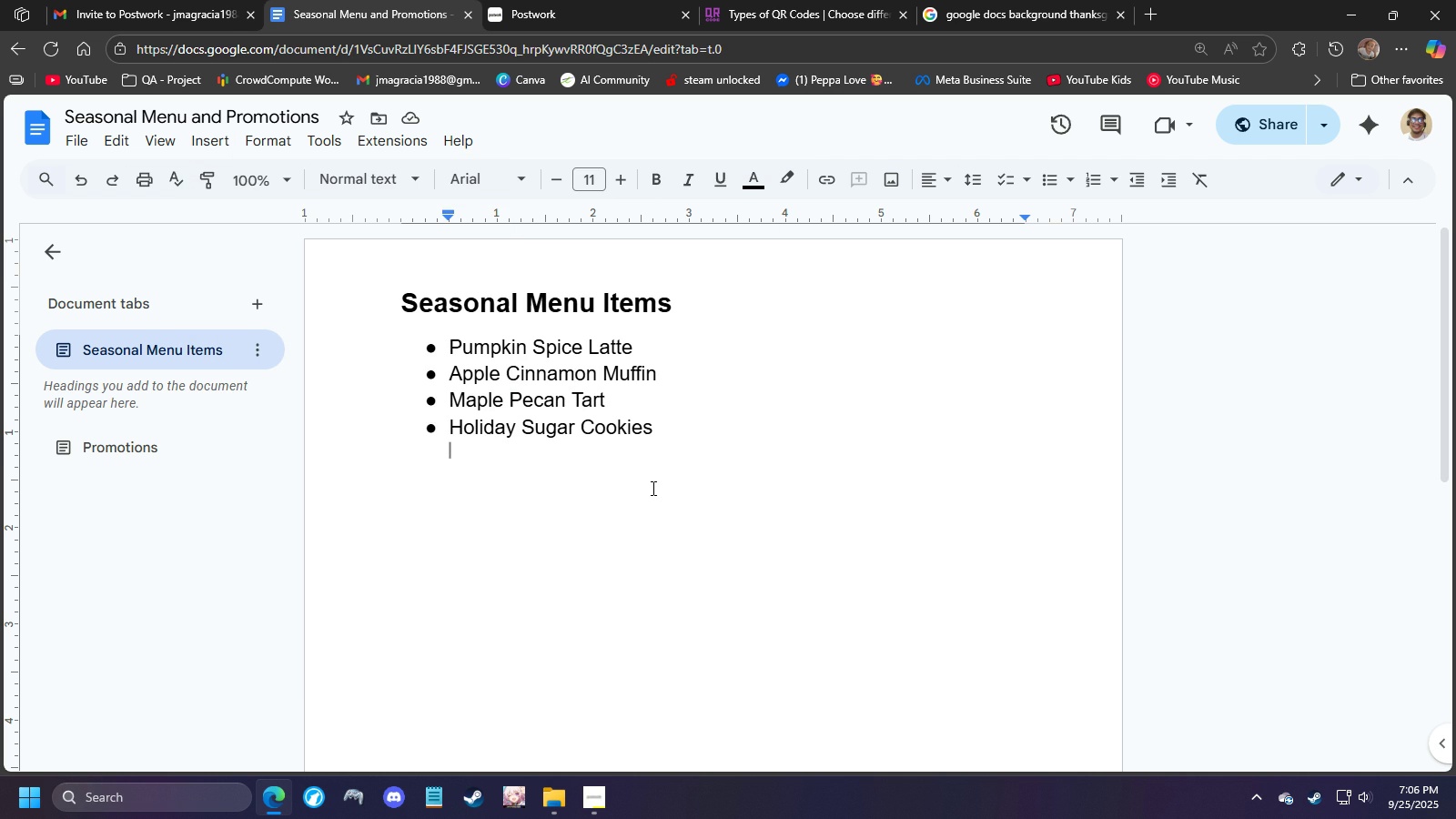 
key(NumpadEnter)